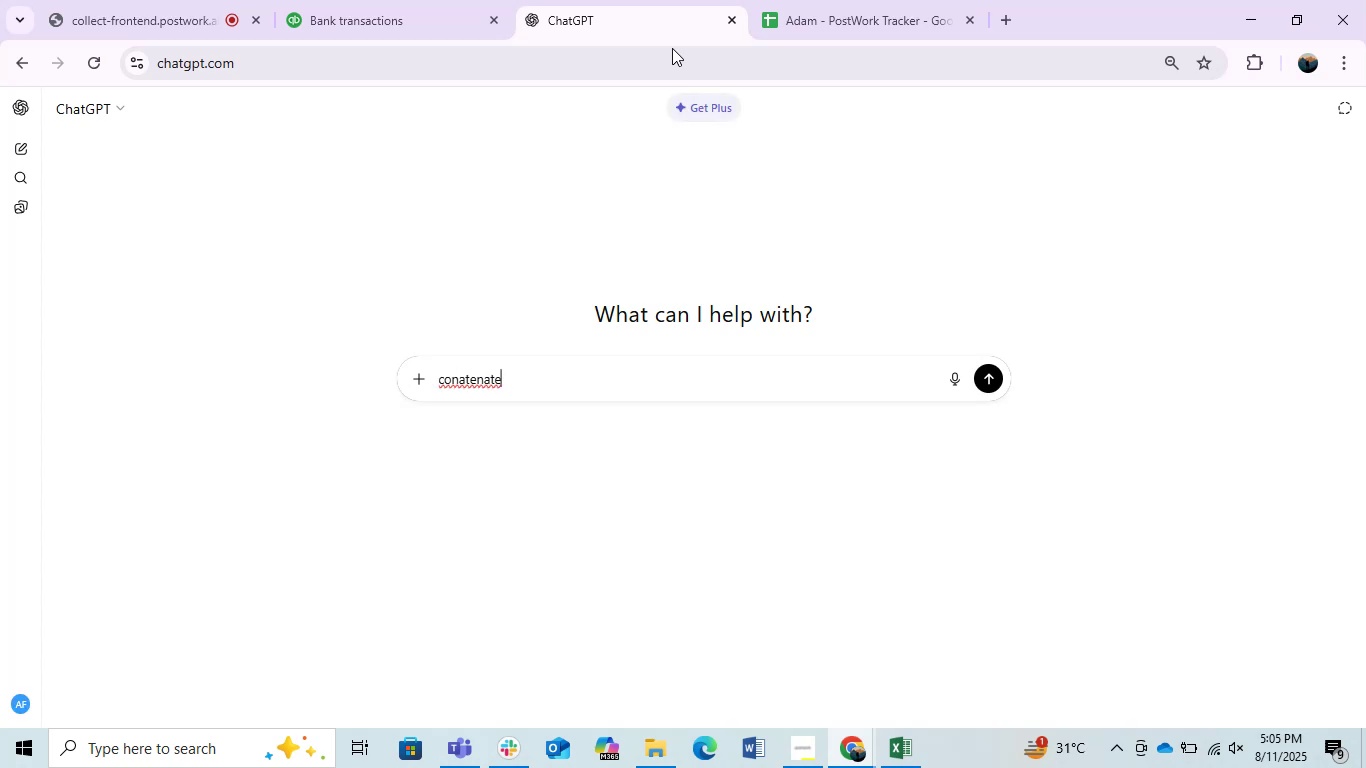 
key(ArrowLeft)
 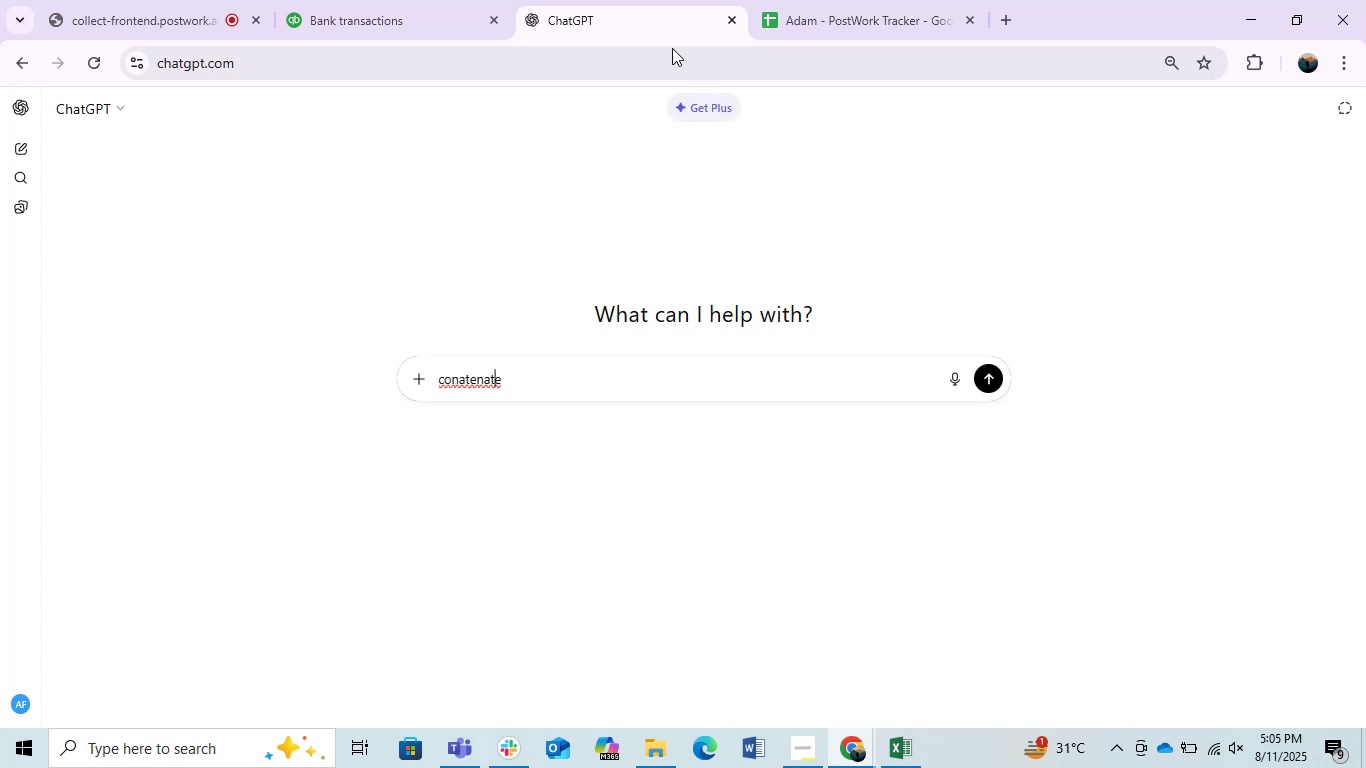 
key(ArrowLeft)
 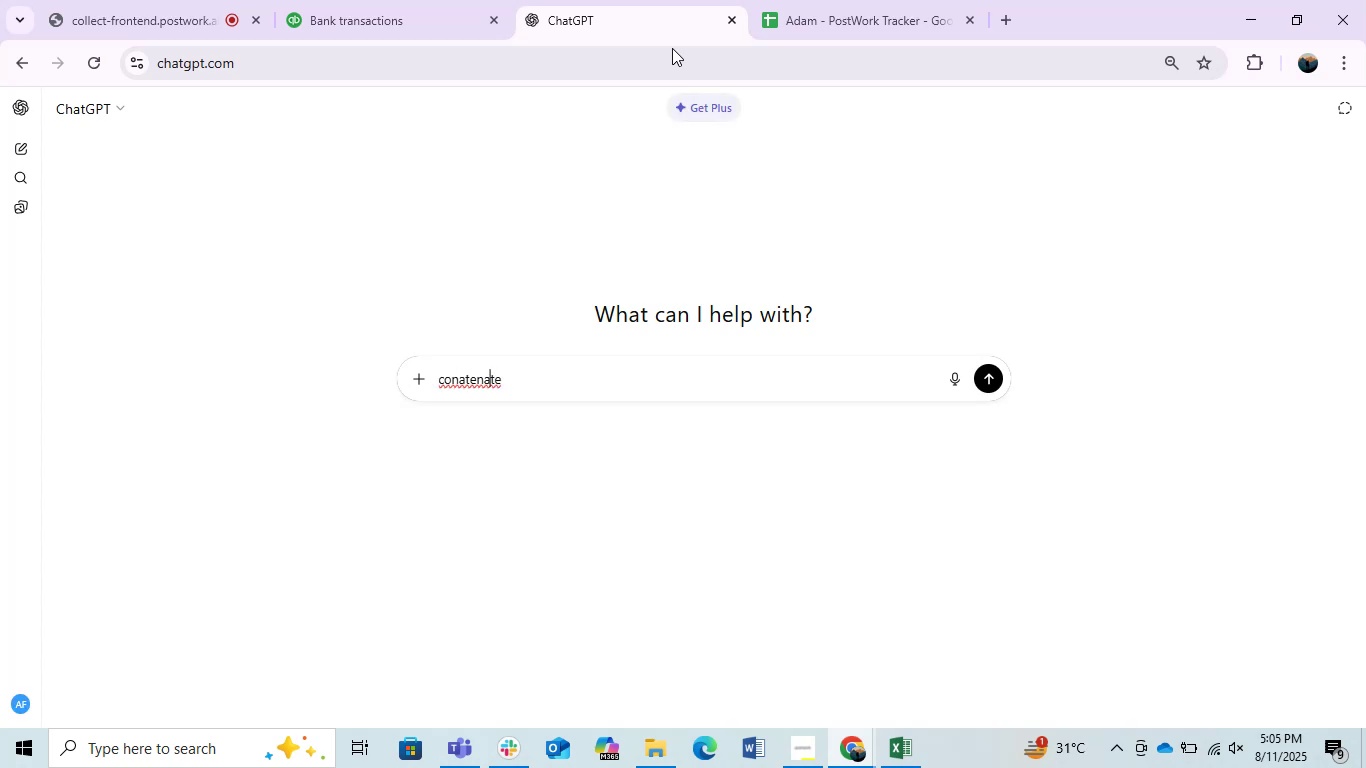 
key(ArrowLeft)
 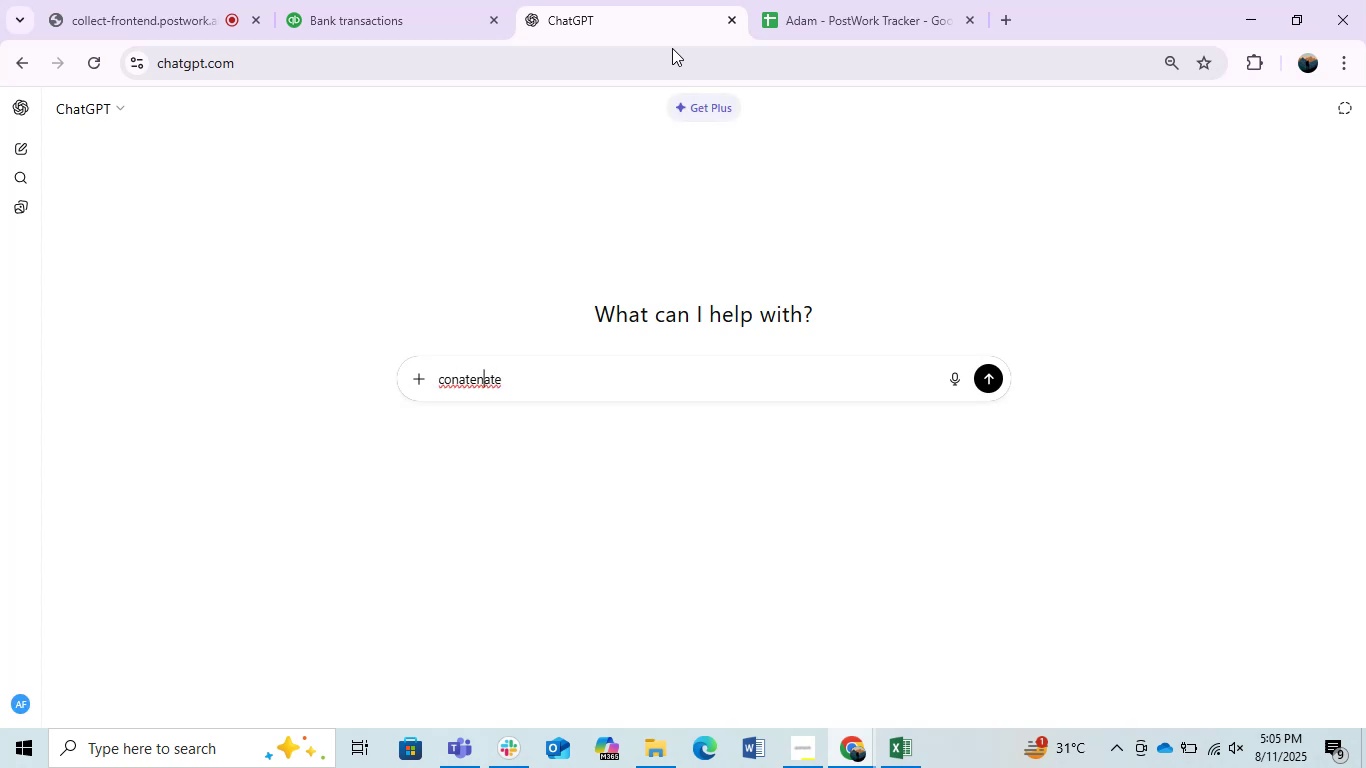 
key(ArrowLeft)
 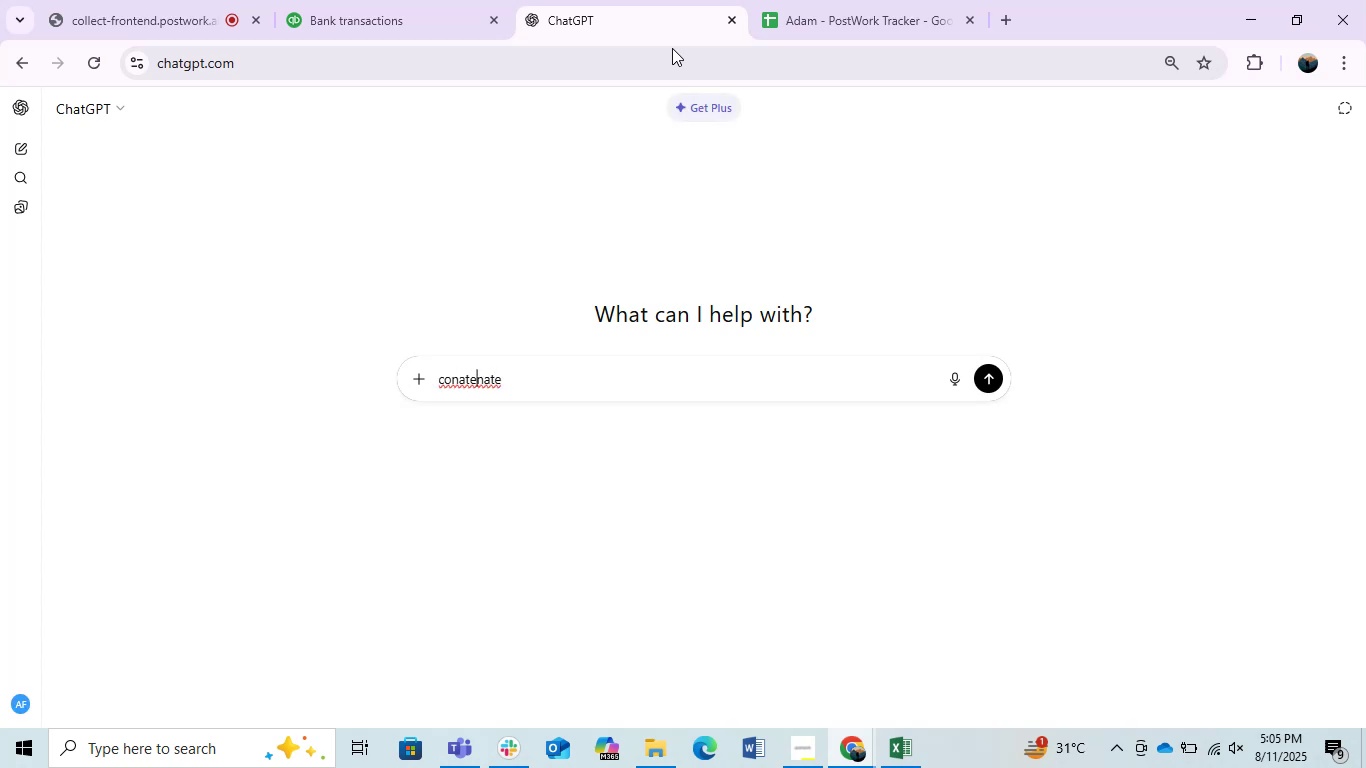 
key(ArrowLeft)
 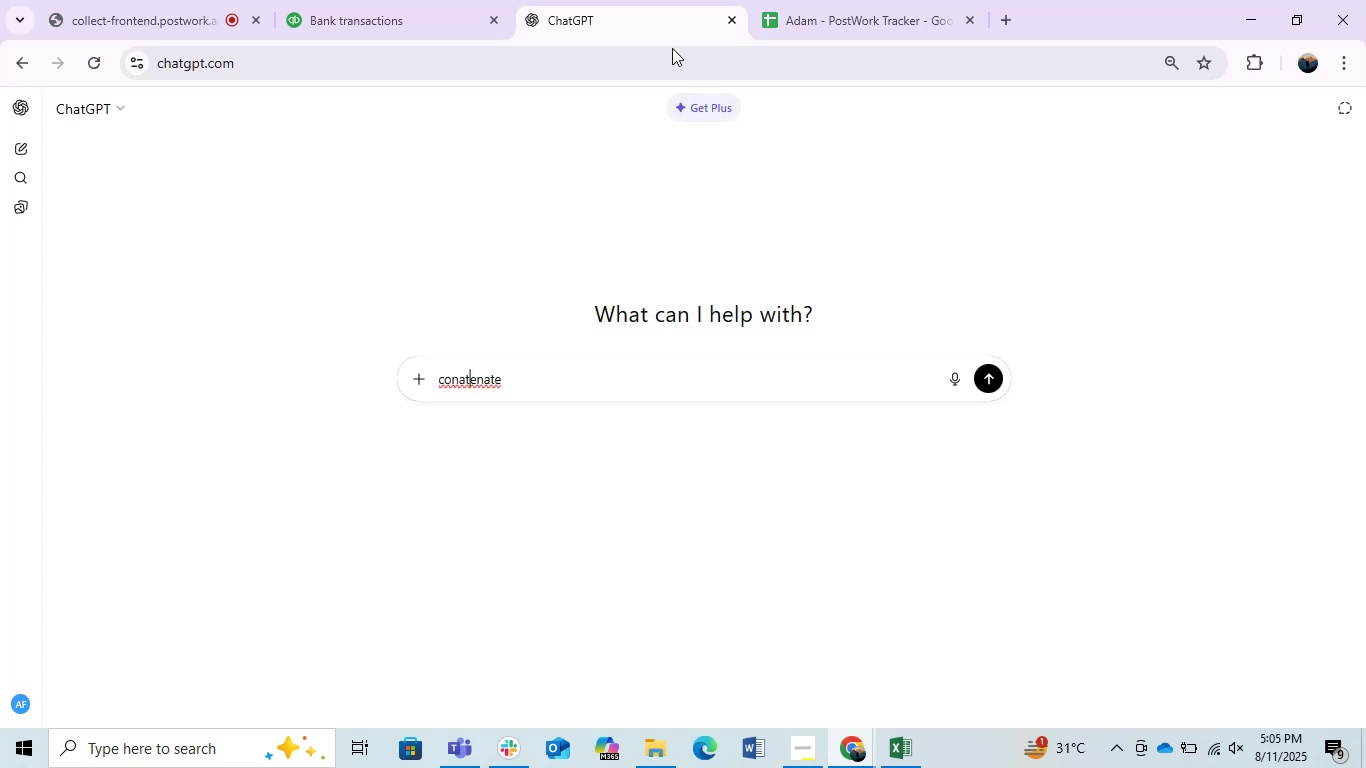 
key(ArrowLeft)
 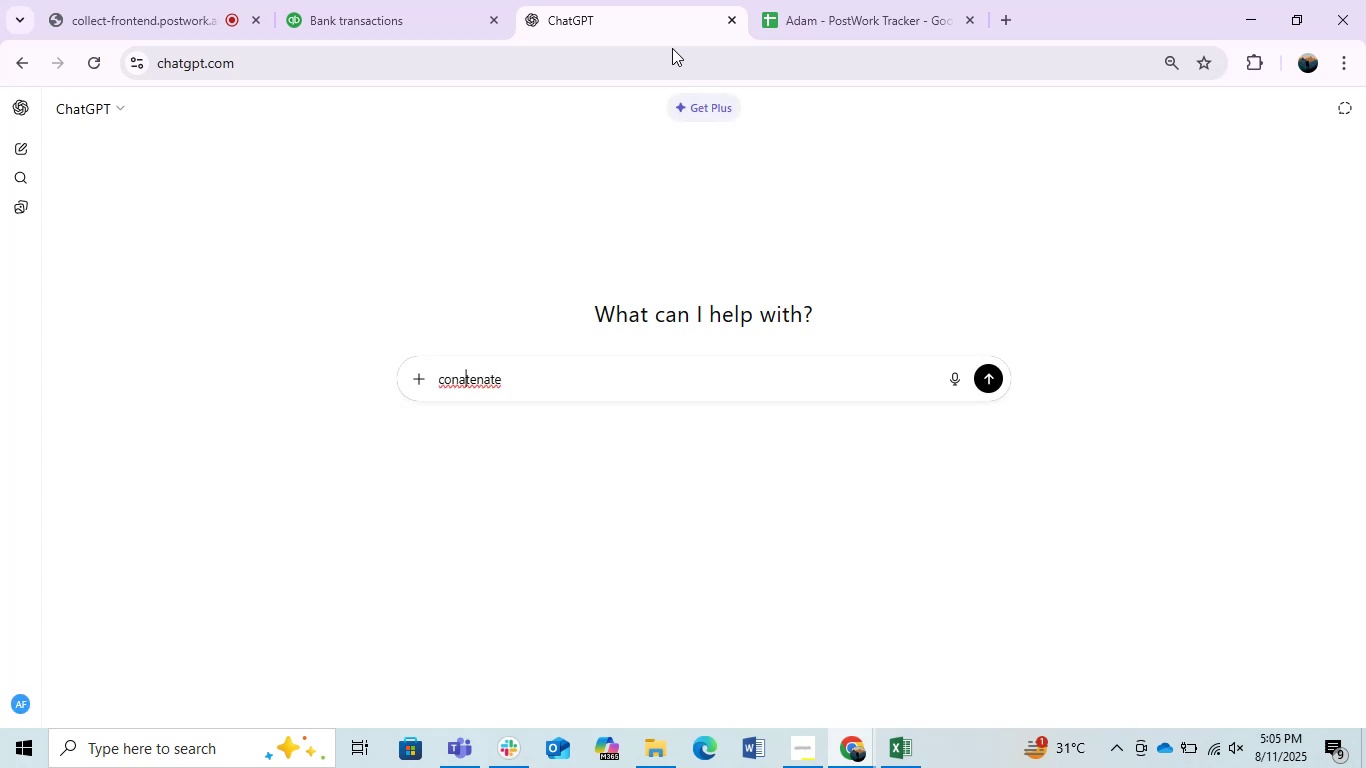 
key(ArrowLeft)
 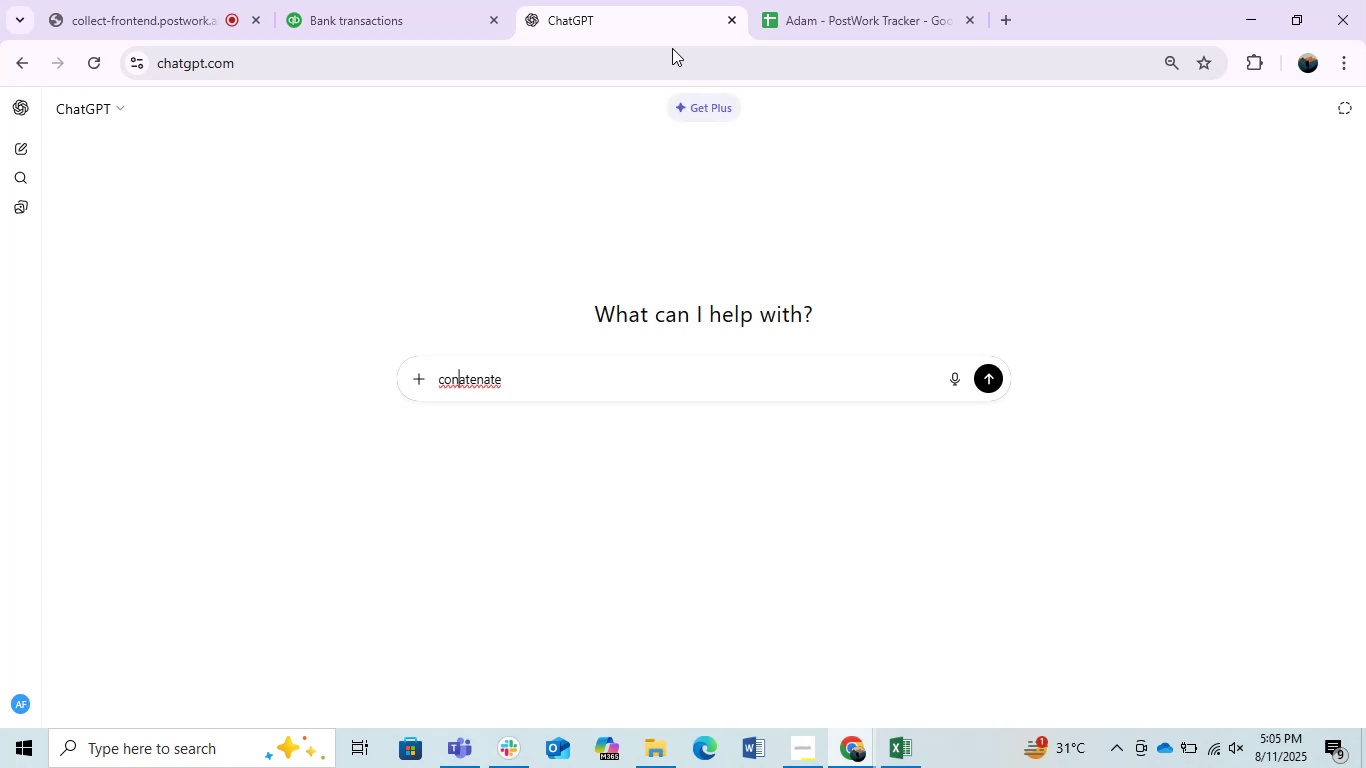 
key(C)
 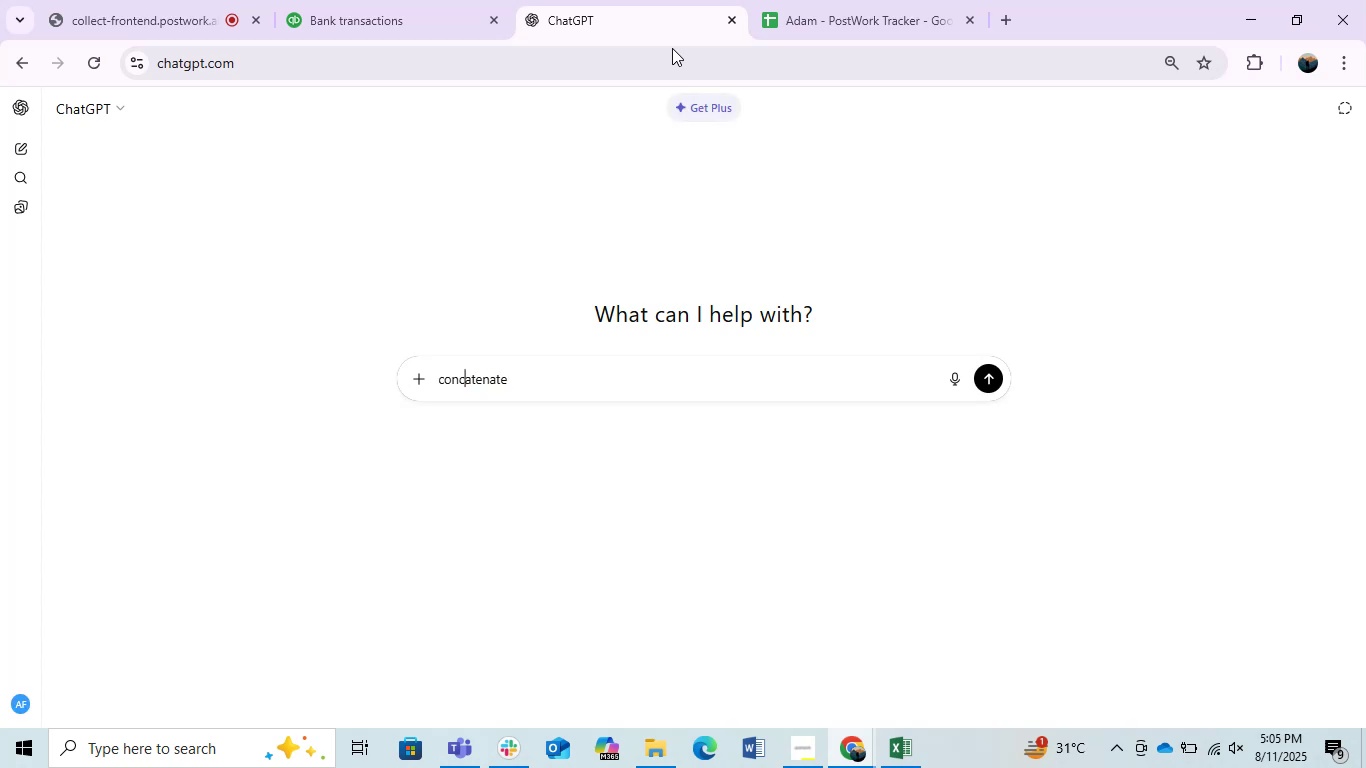 
key(ArrowRight)
 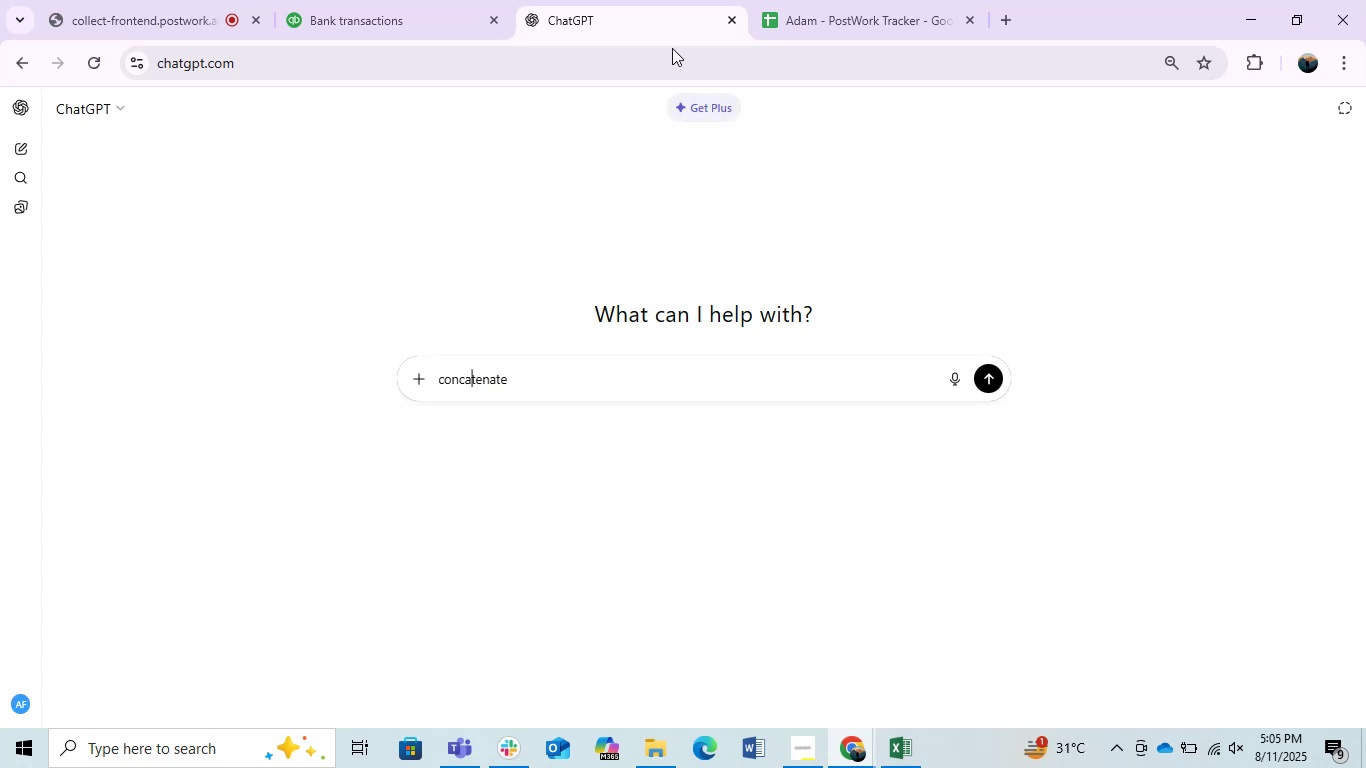 
key(ArrowRight)
 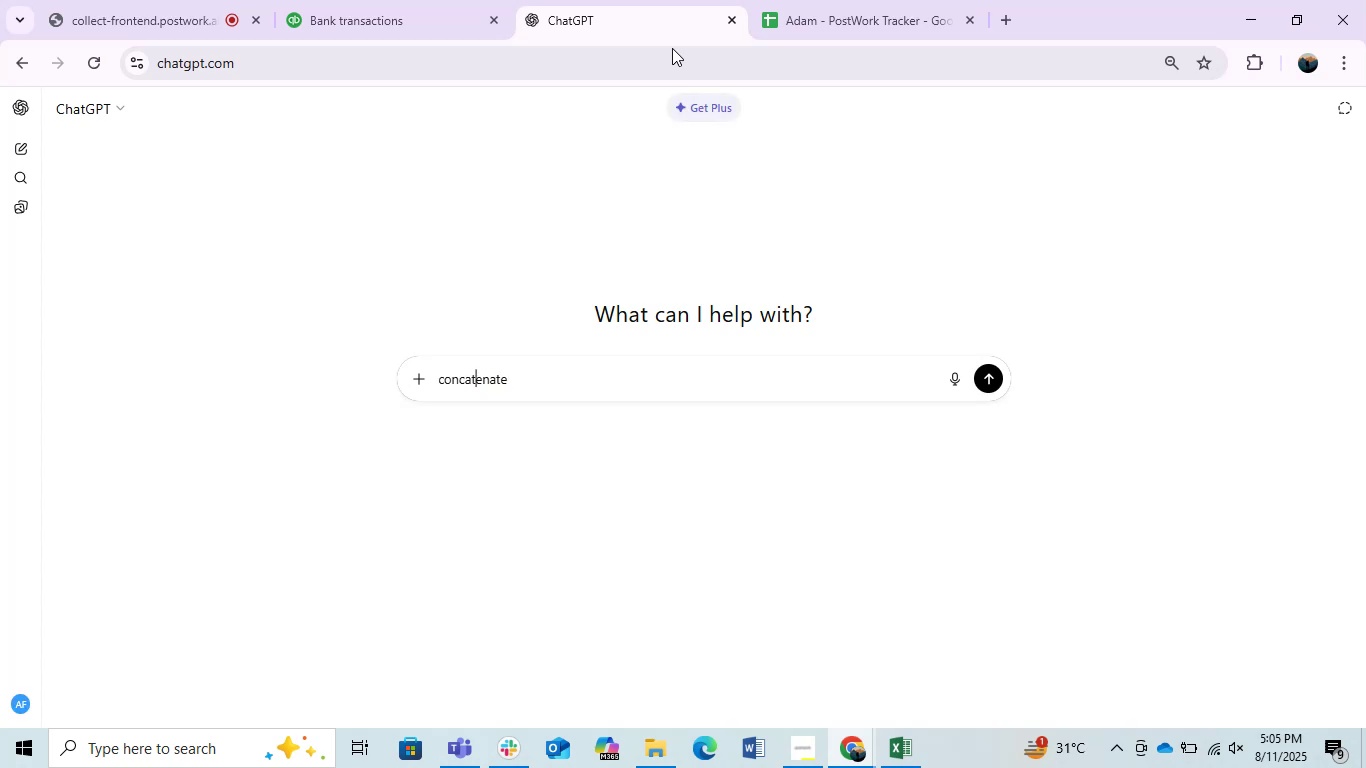 
key(ArrowRight)
 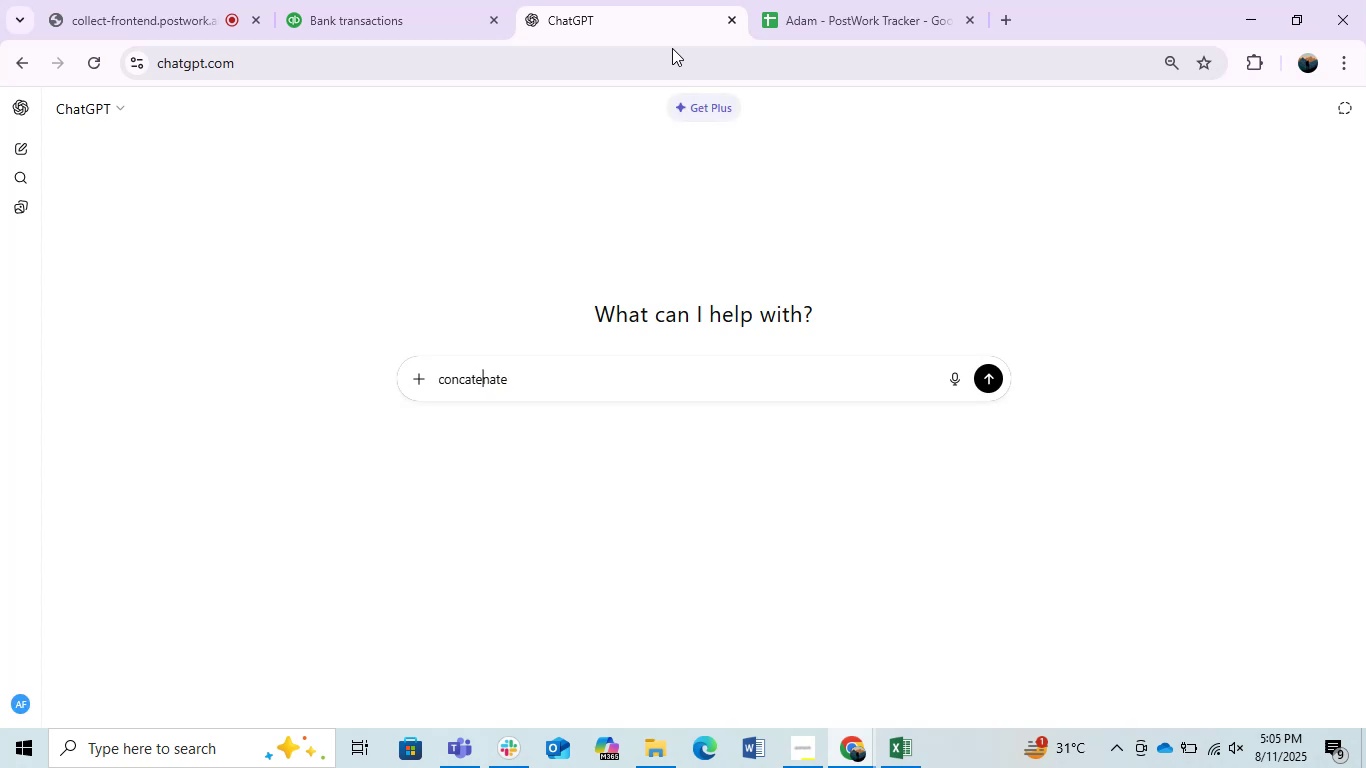 
key(ArrowRight)
 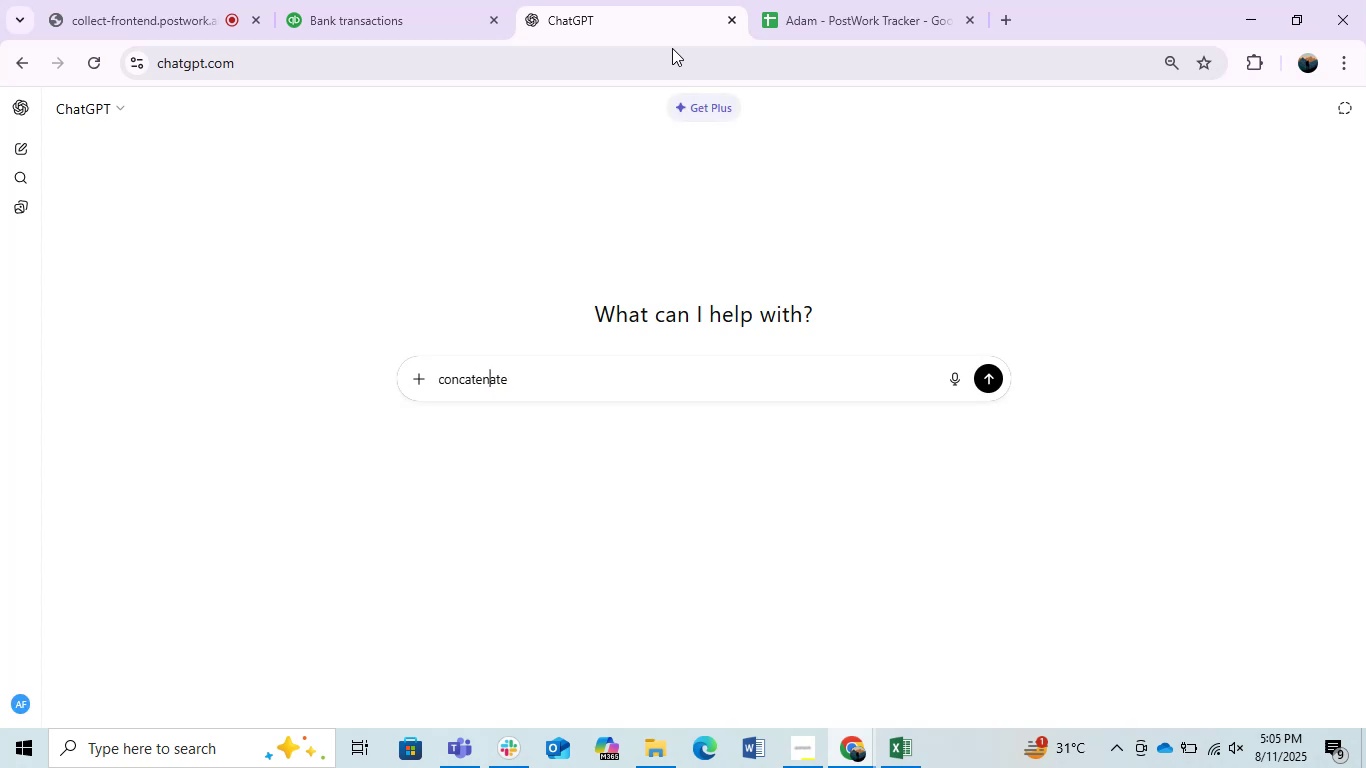 
key(ArrowRight)
 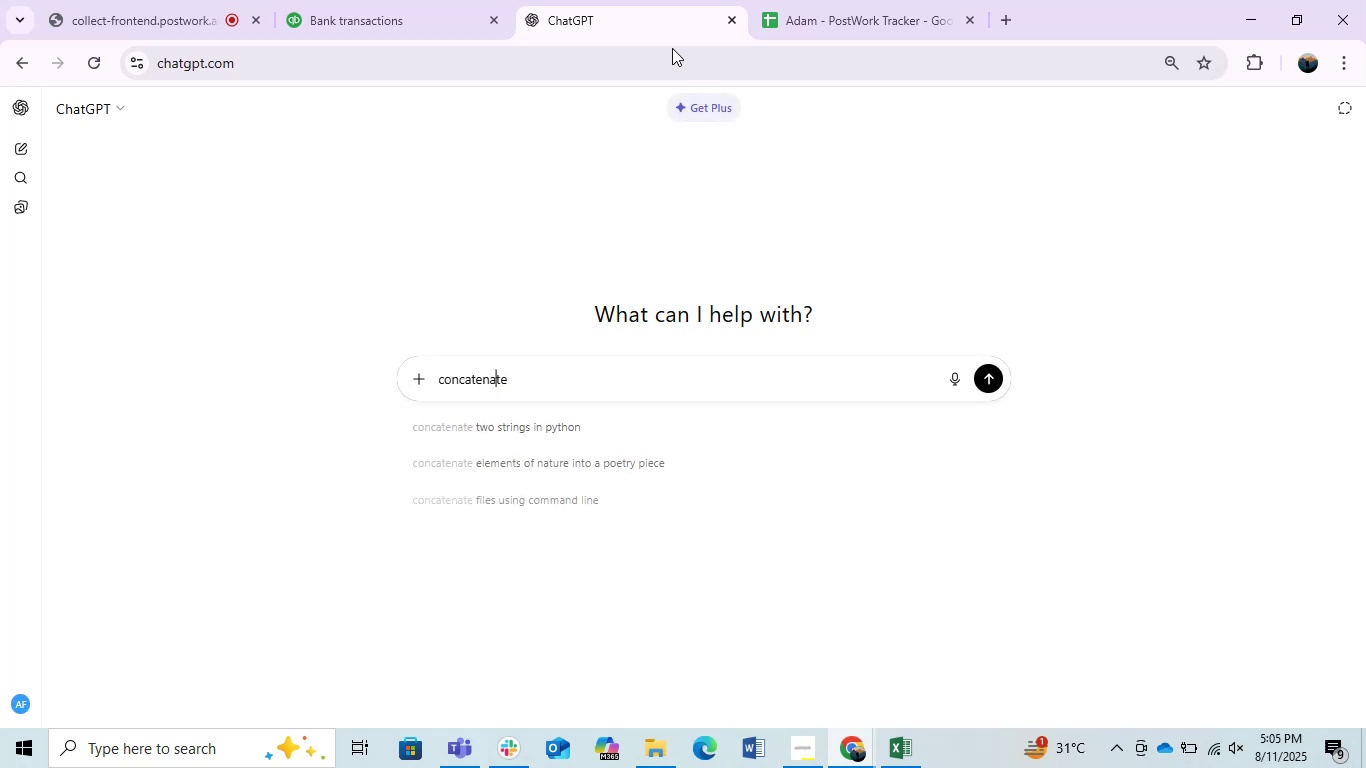 
key(ArrowRight)
 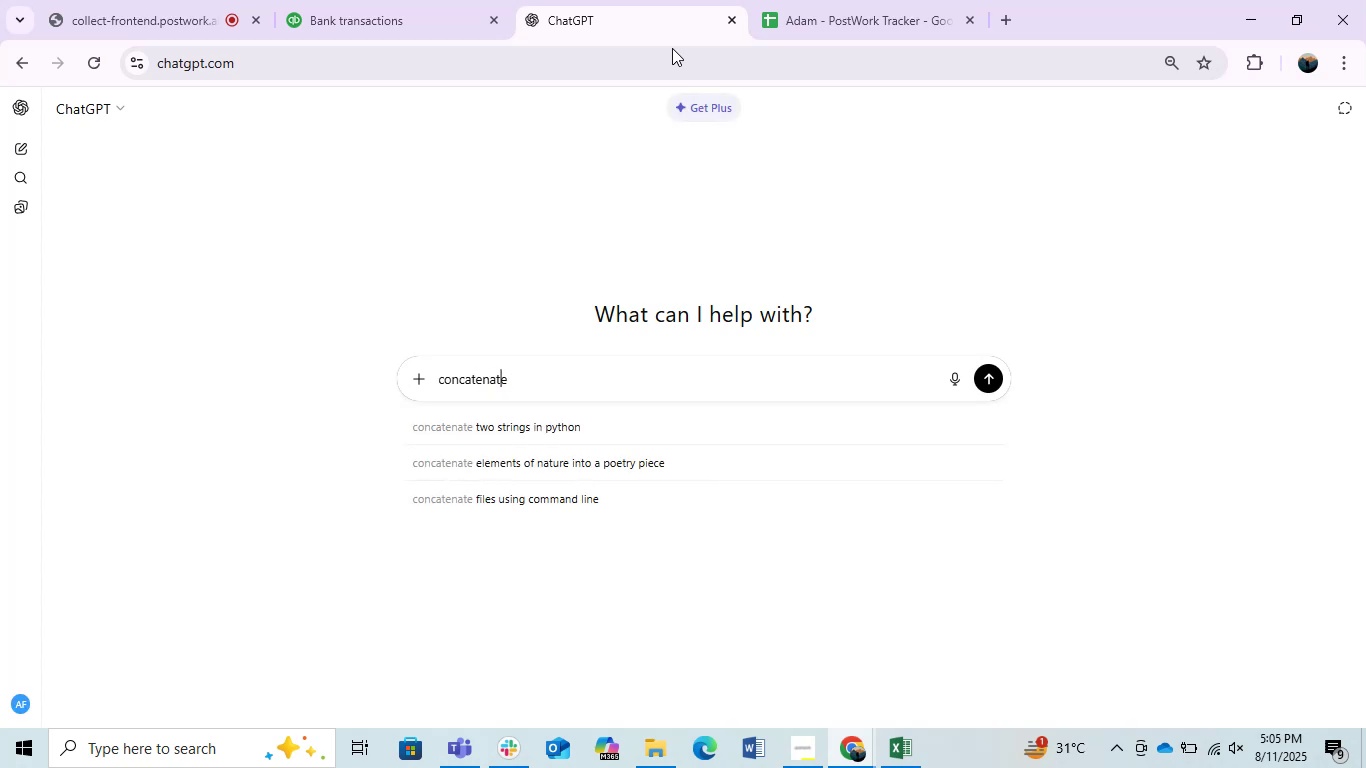 
key(ArrowRight)
 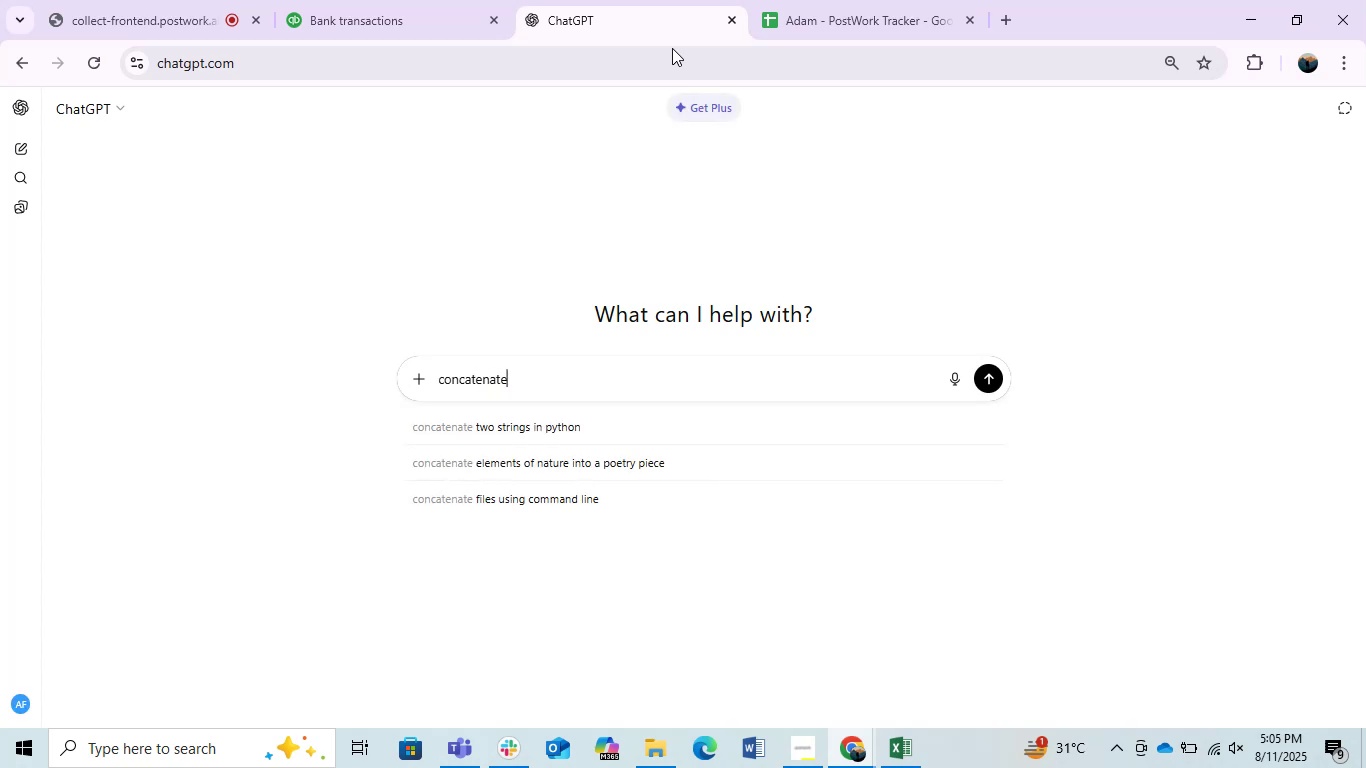 
type( formula)
 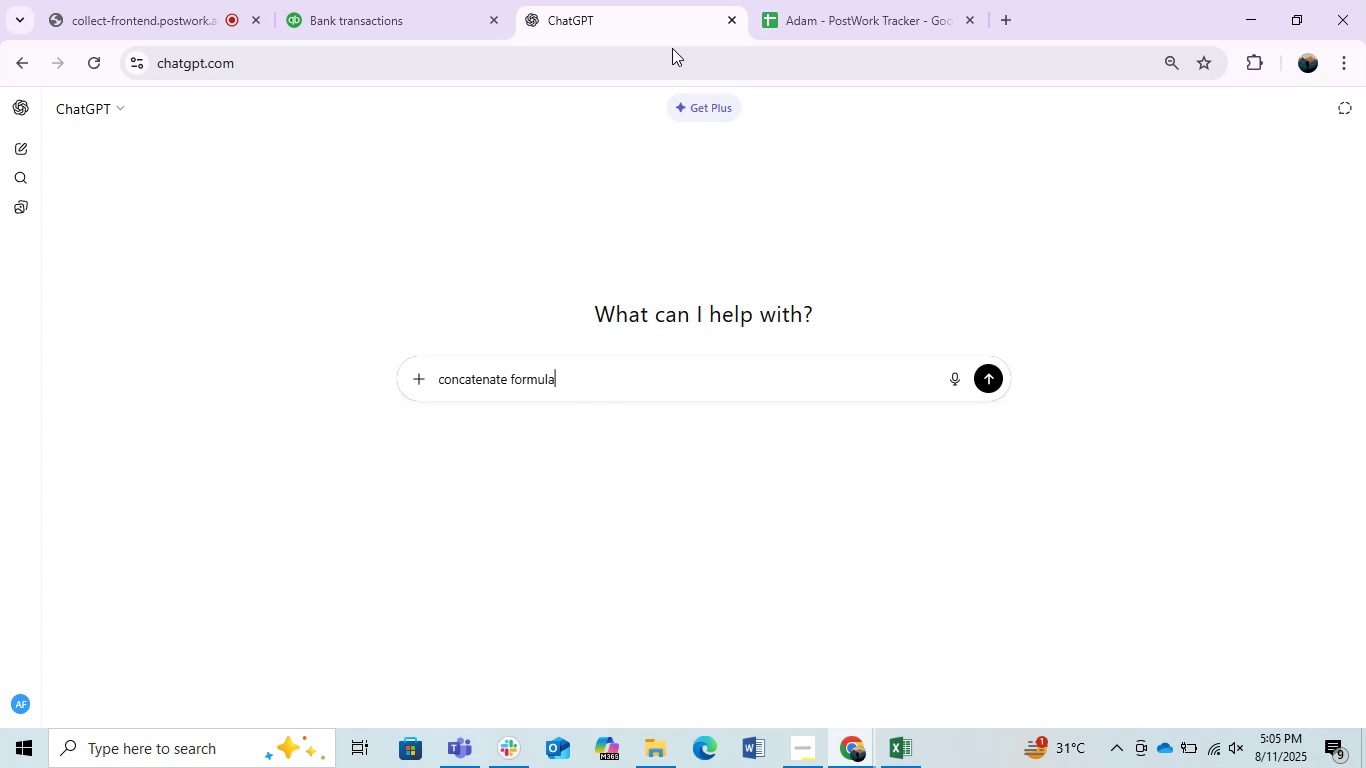 
key(Enter)
 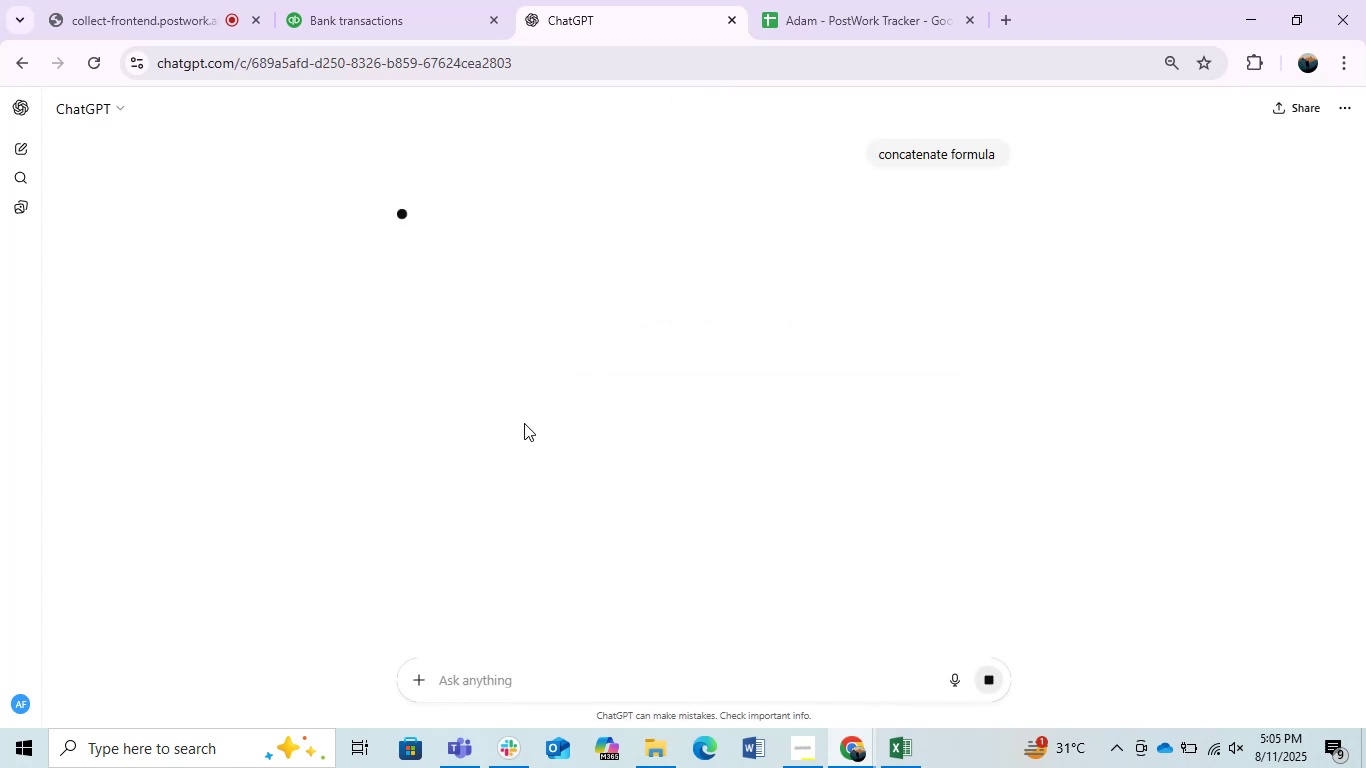 
mouse_move([496, 406])
 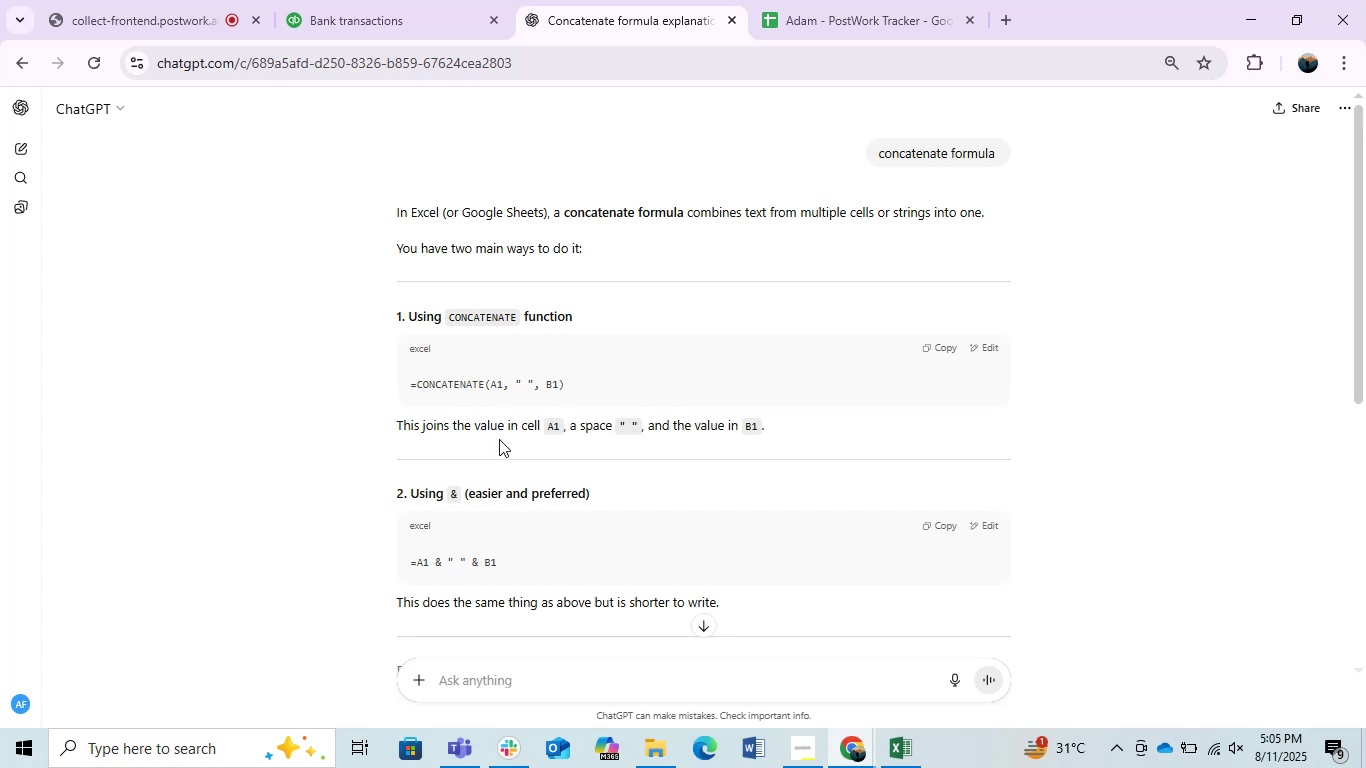 
wait(5.43)
 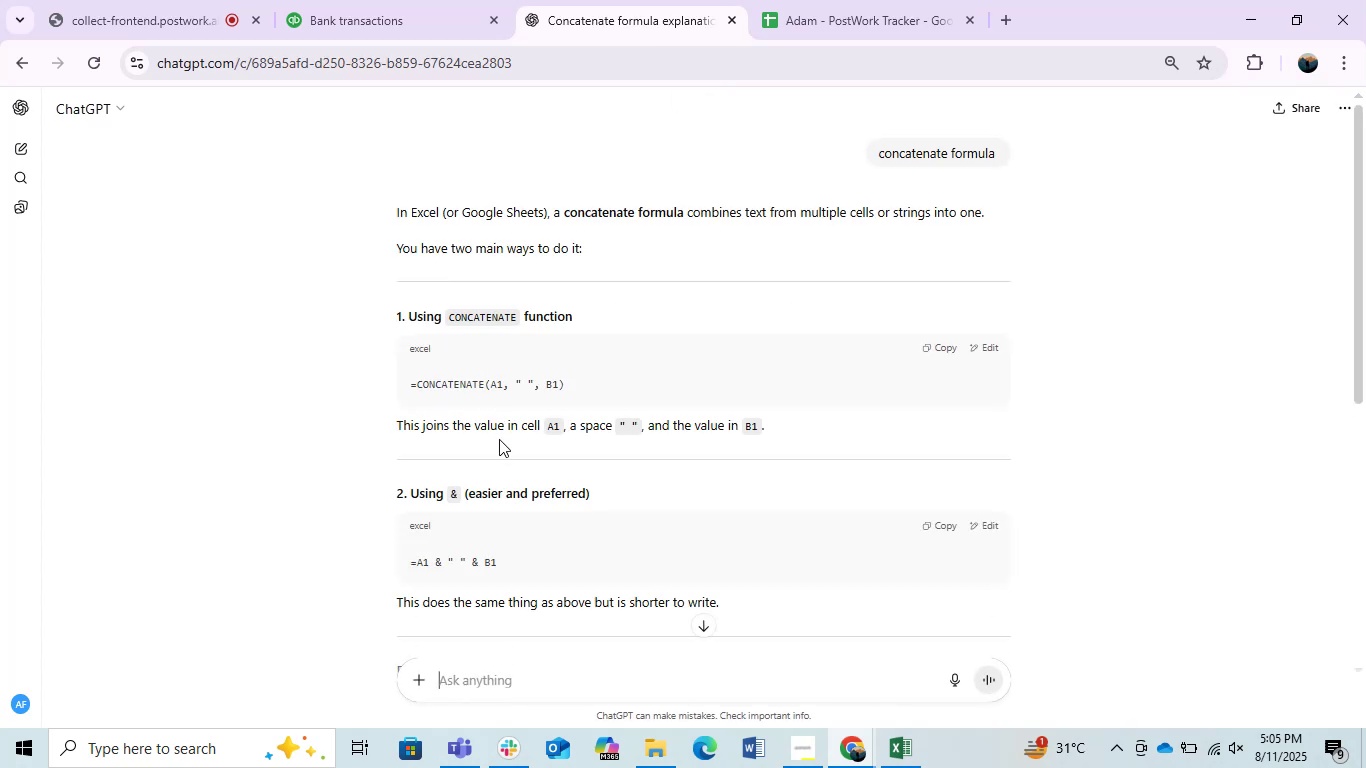 
scroll: coordinate [499, 439], scroll_direction: down, amount: 1.0
 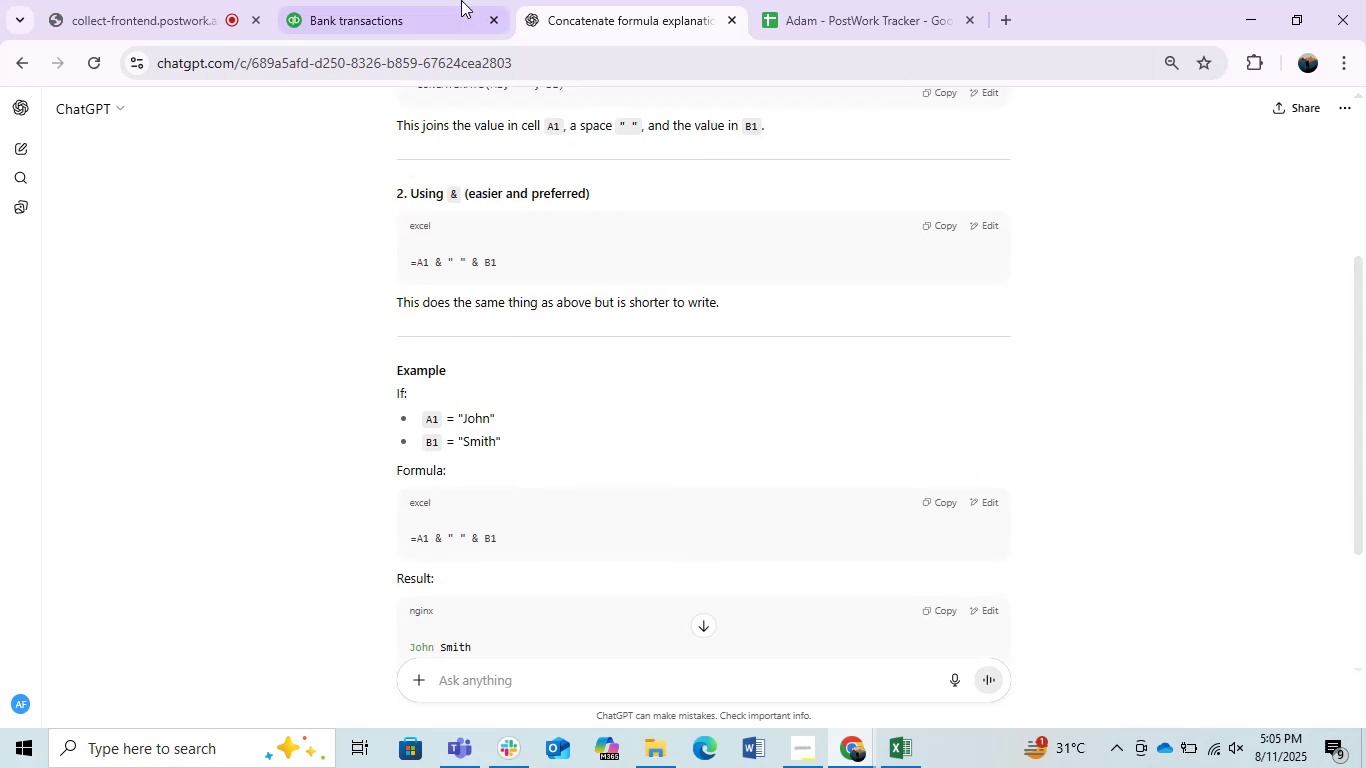 
left_click([439, 0])
 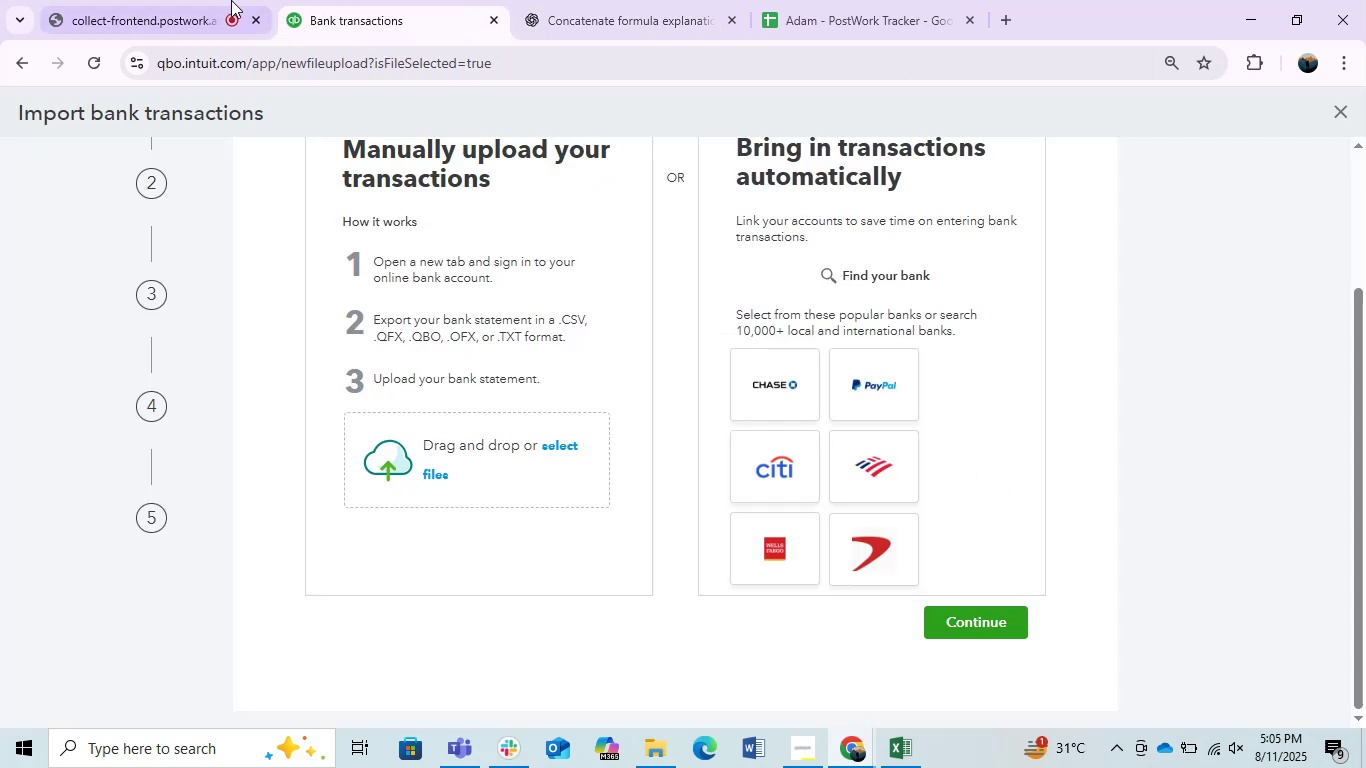 
left_click([156, 0])
 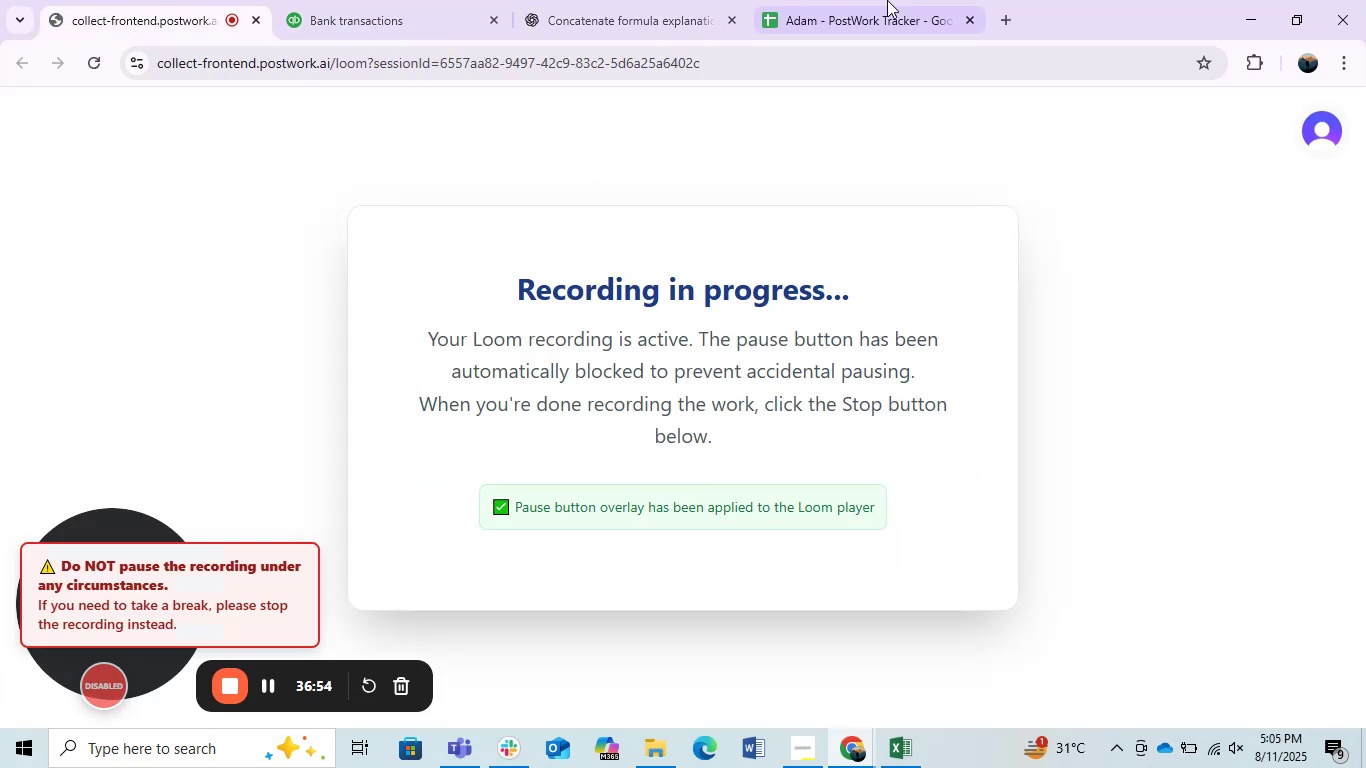 
left_click([864, 0])
 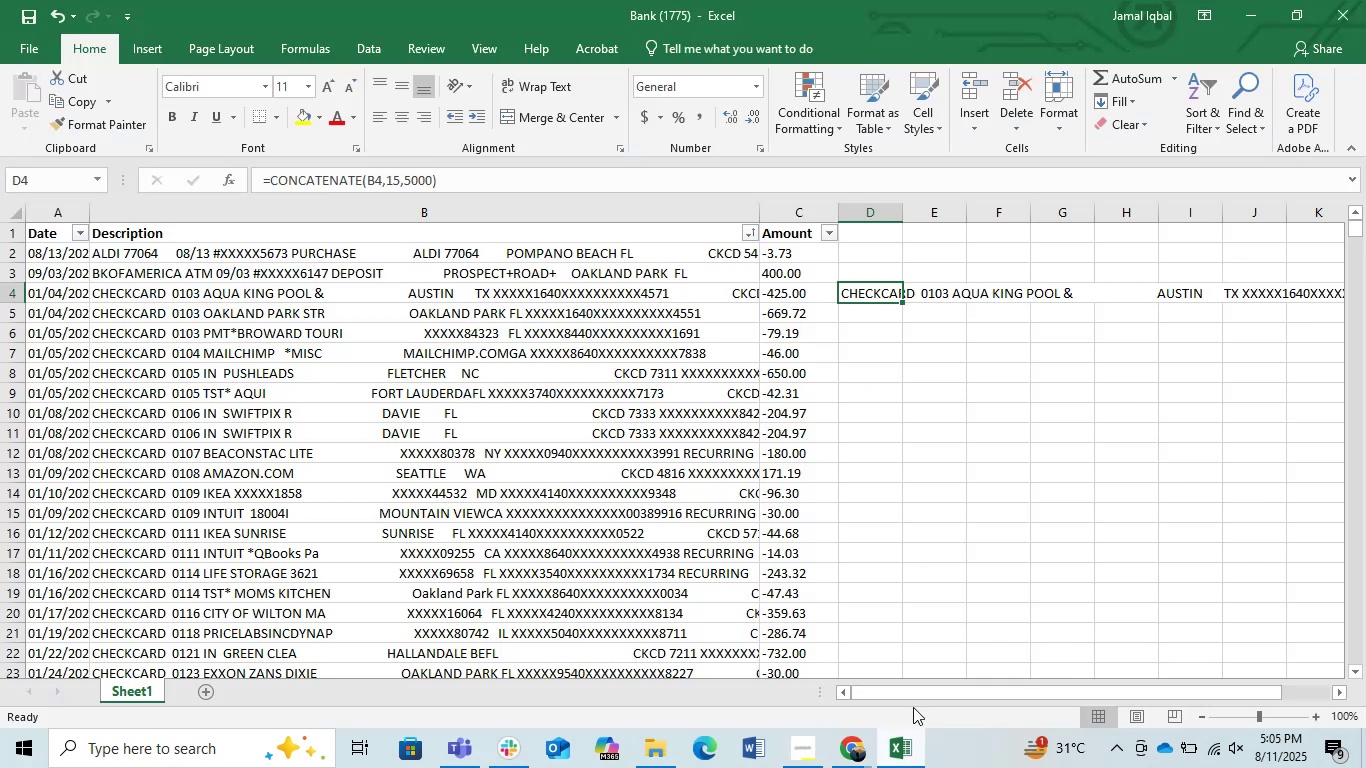 
left_click([863, 355])
 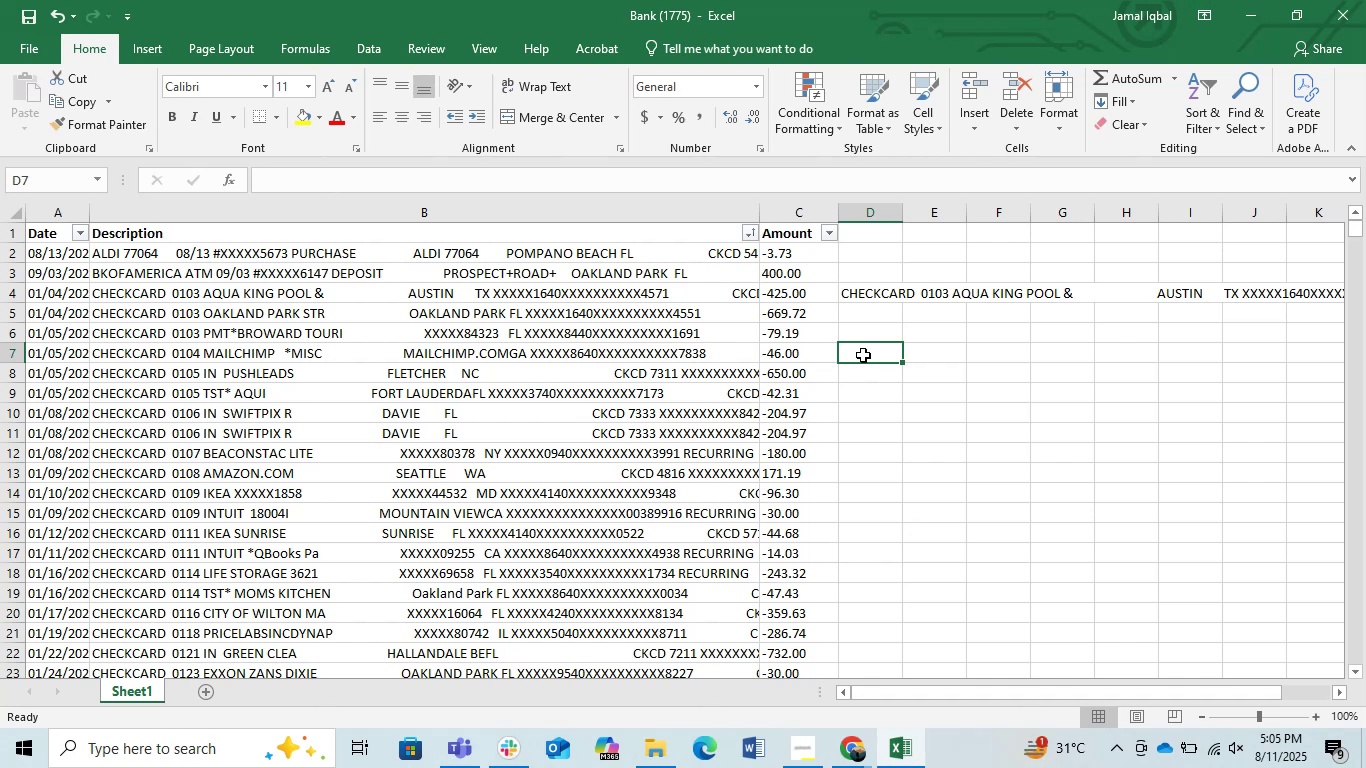 
wait(9.14)
 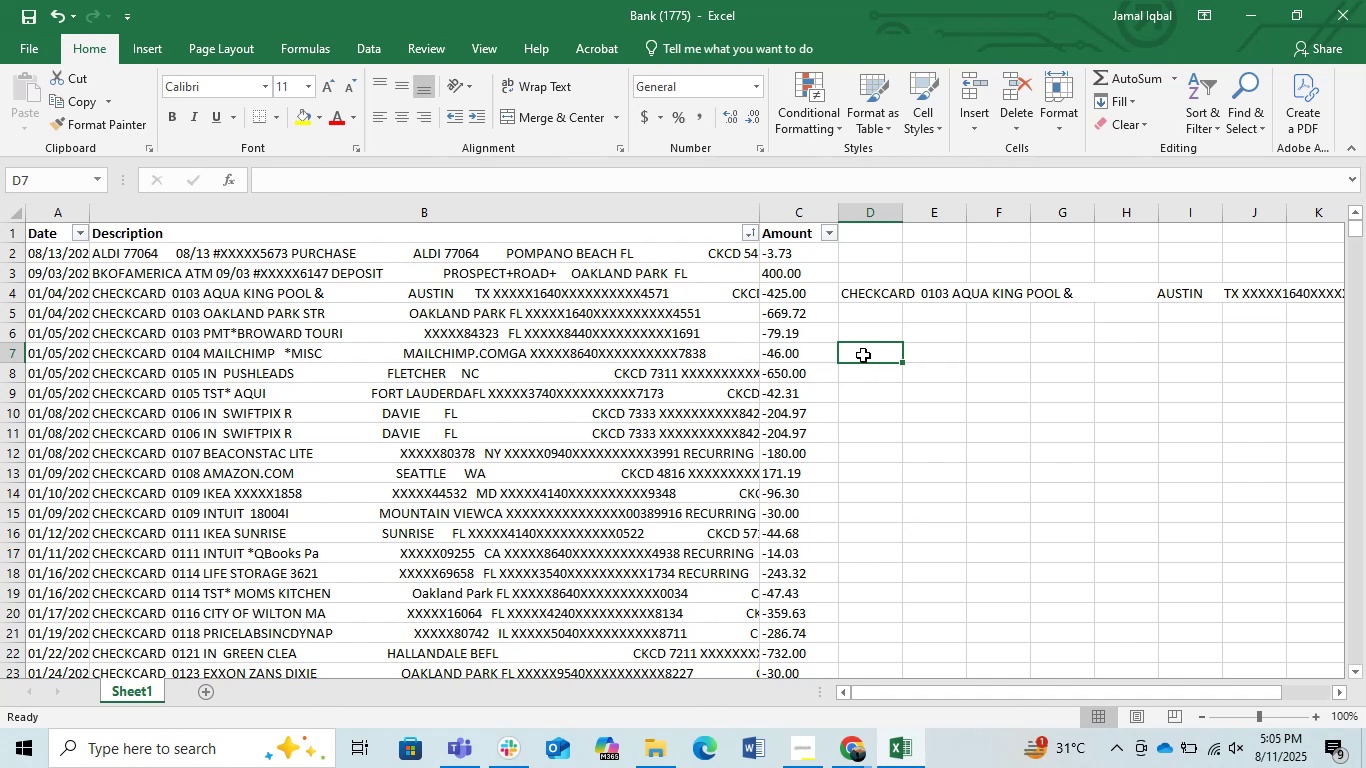 
key(ArrowUp)
 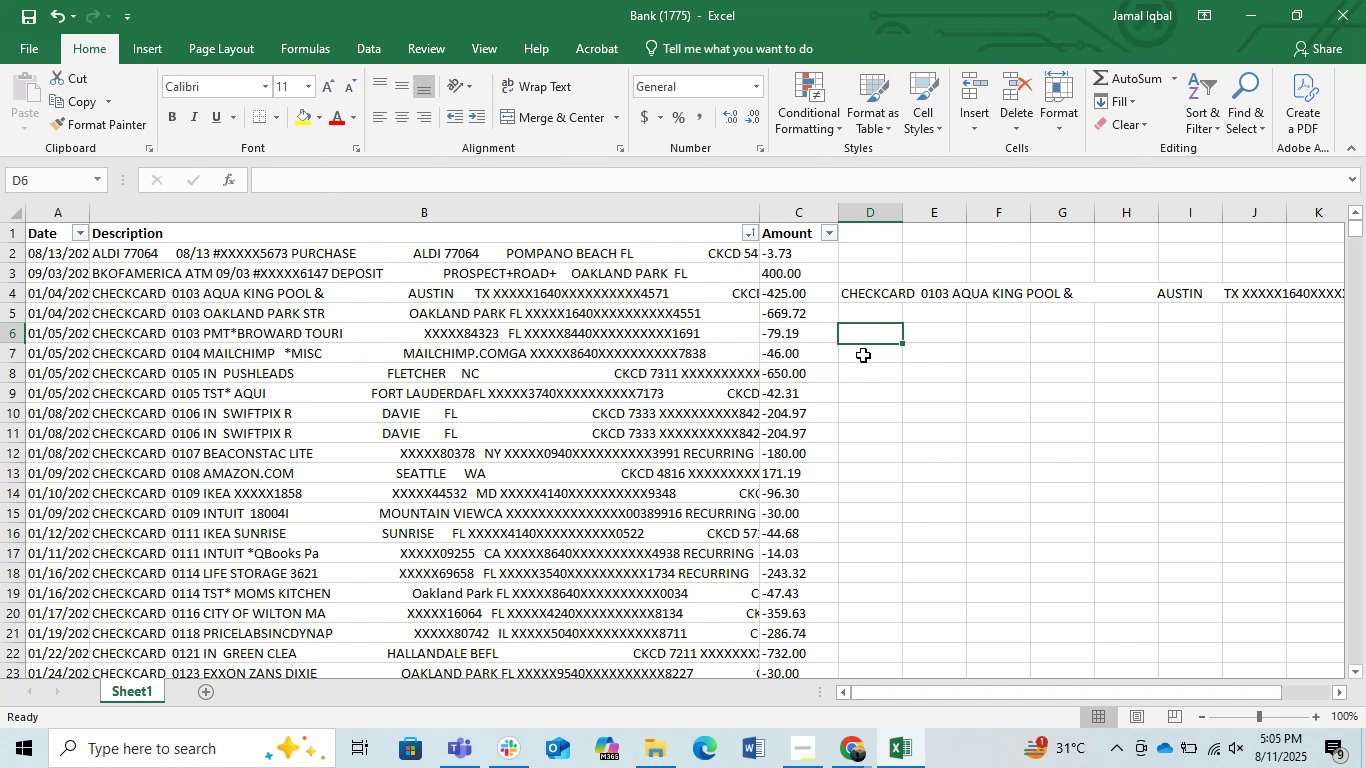 
key(ArrowUp)
 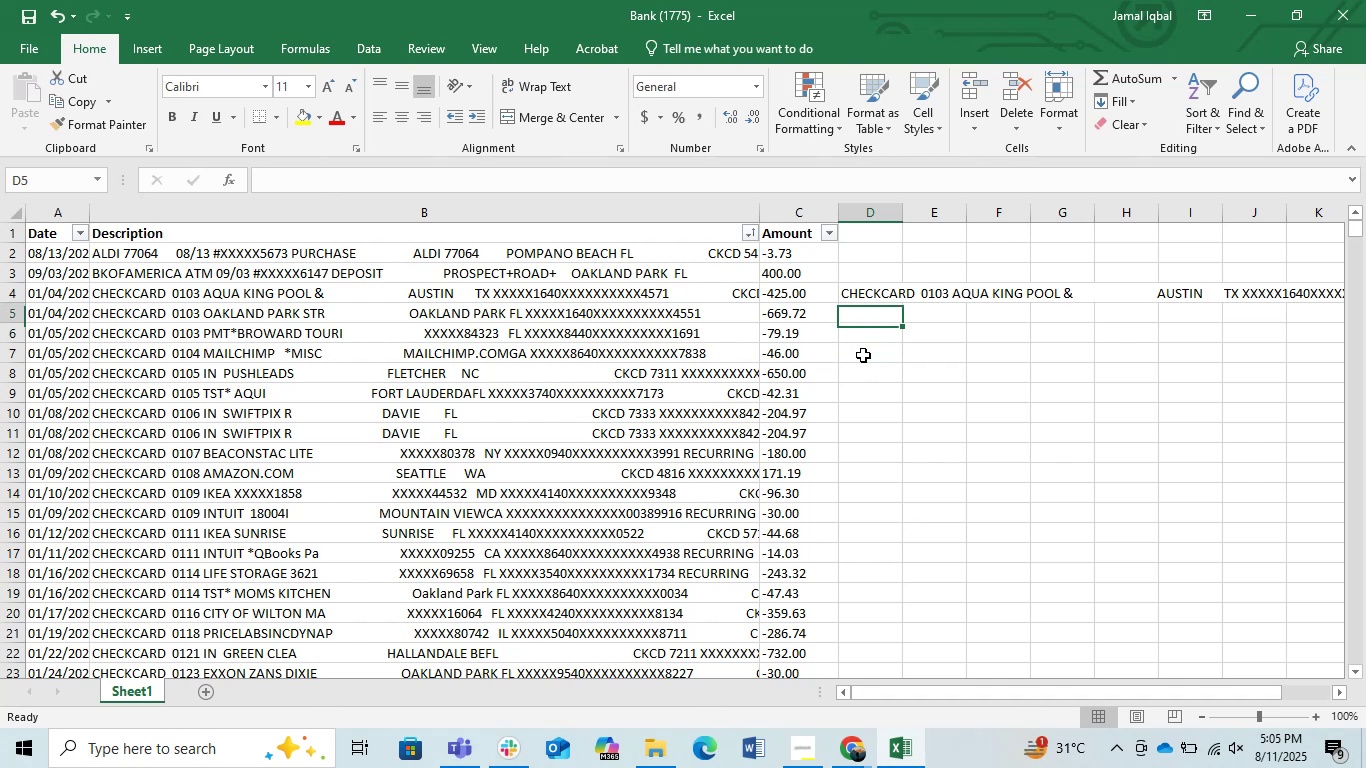 
key(ArrowUp)
 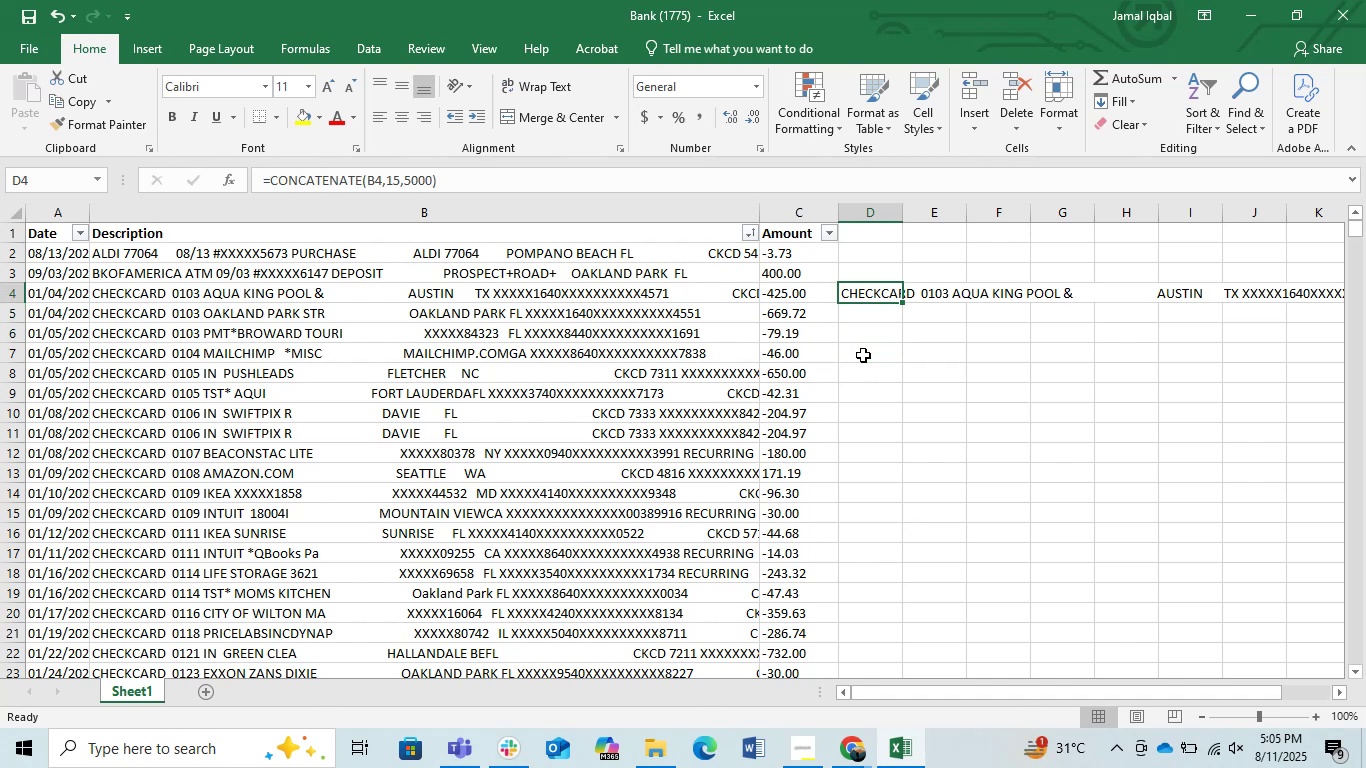 
key(F2)
 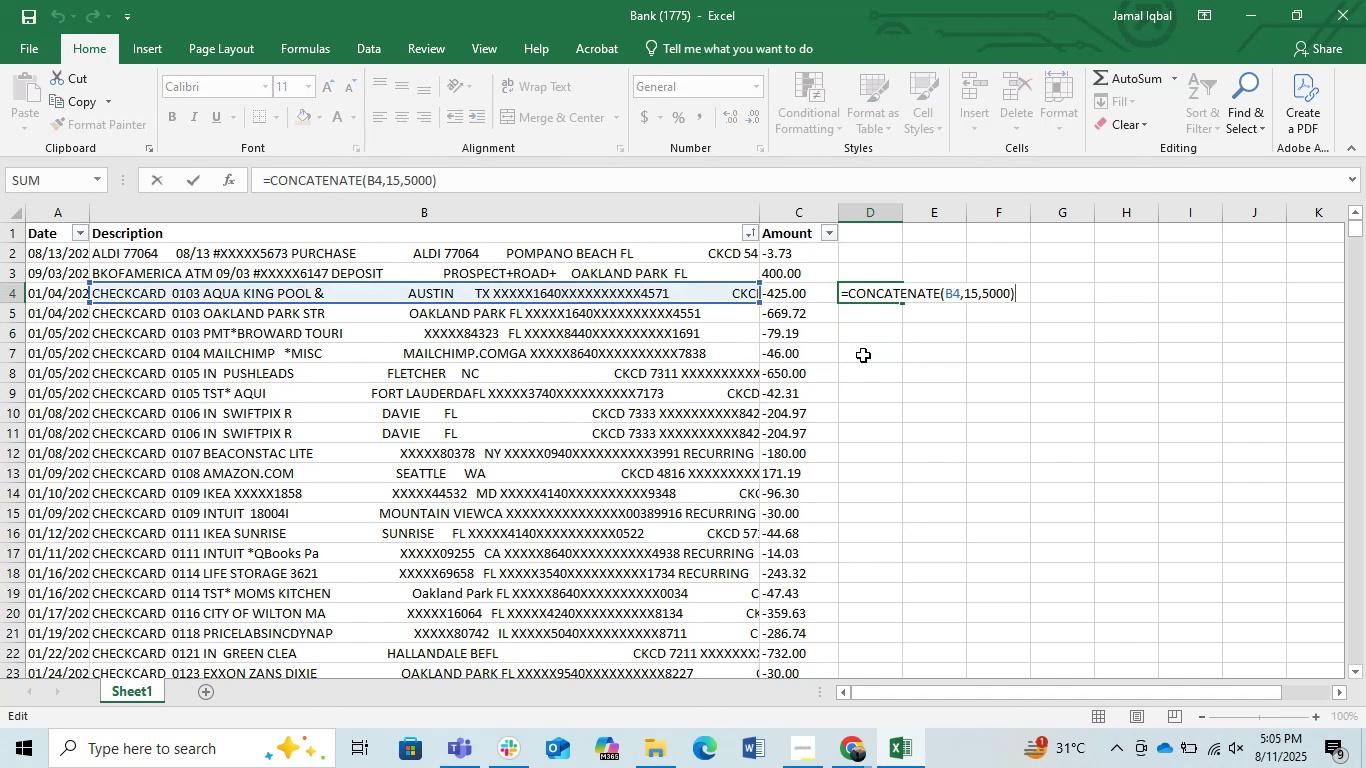 
key(ArrowLeft)
 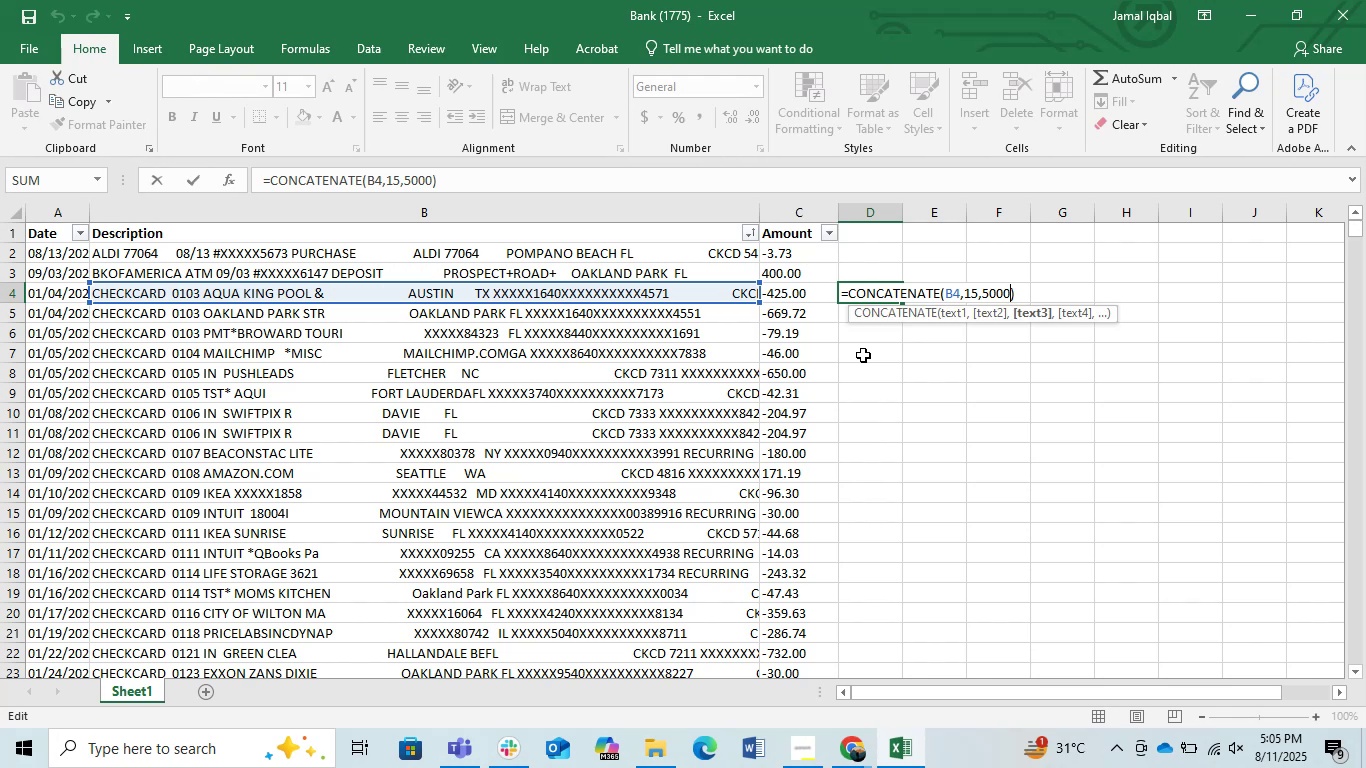 
wait(7.62)
 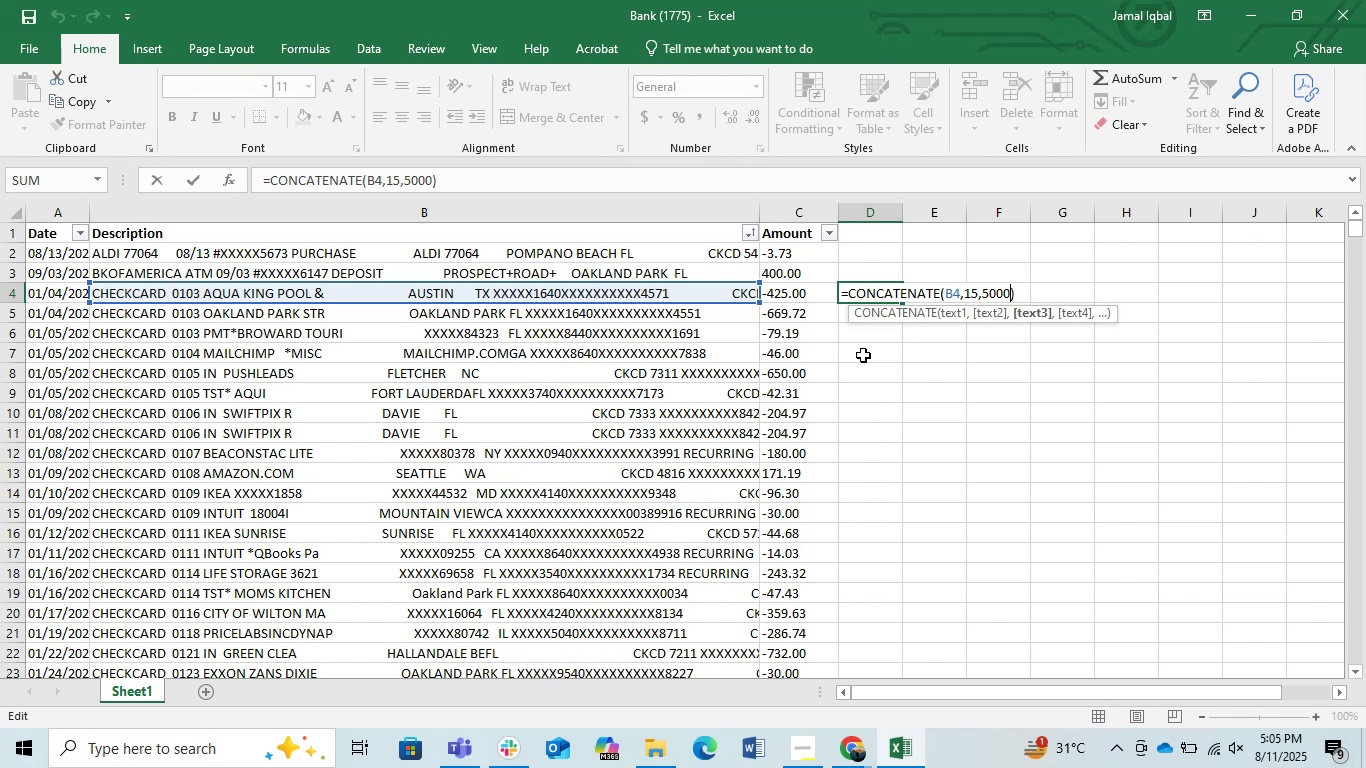 
left_click([863, 355])
 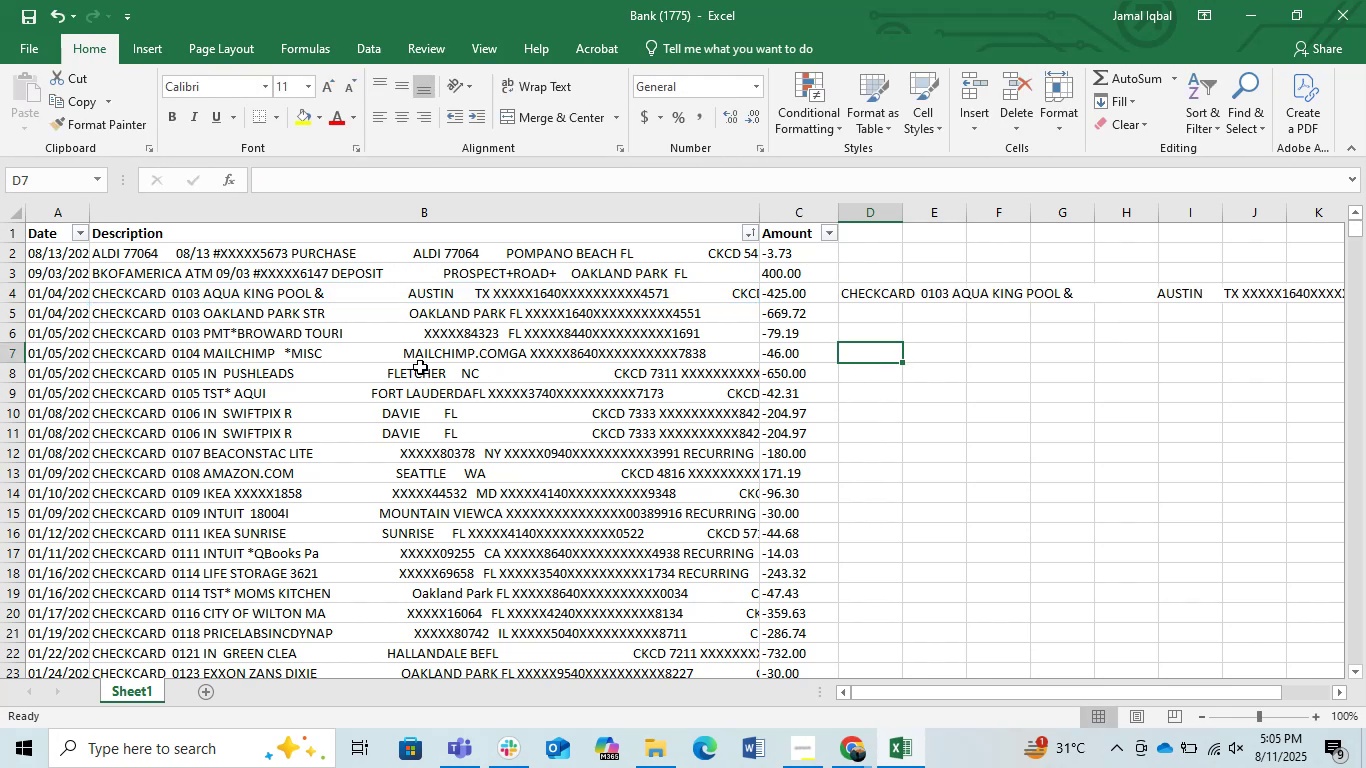 
left_click([413, 366])
 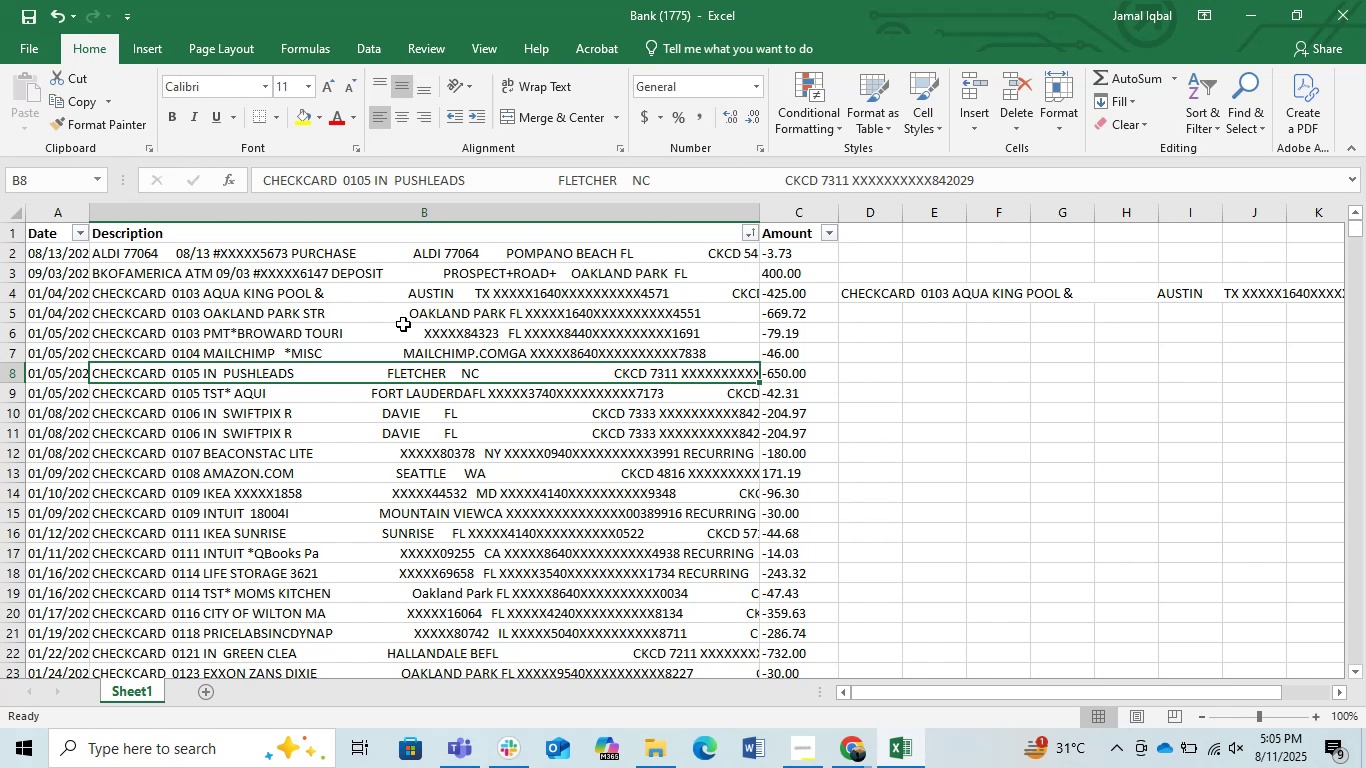 
key(PrintScreen)
 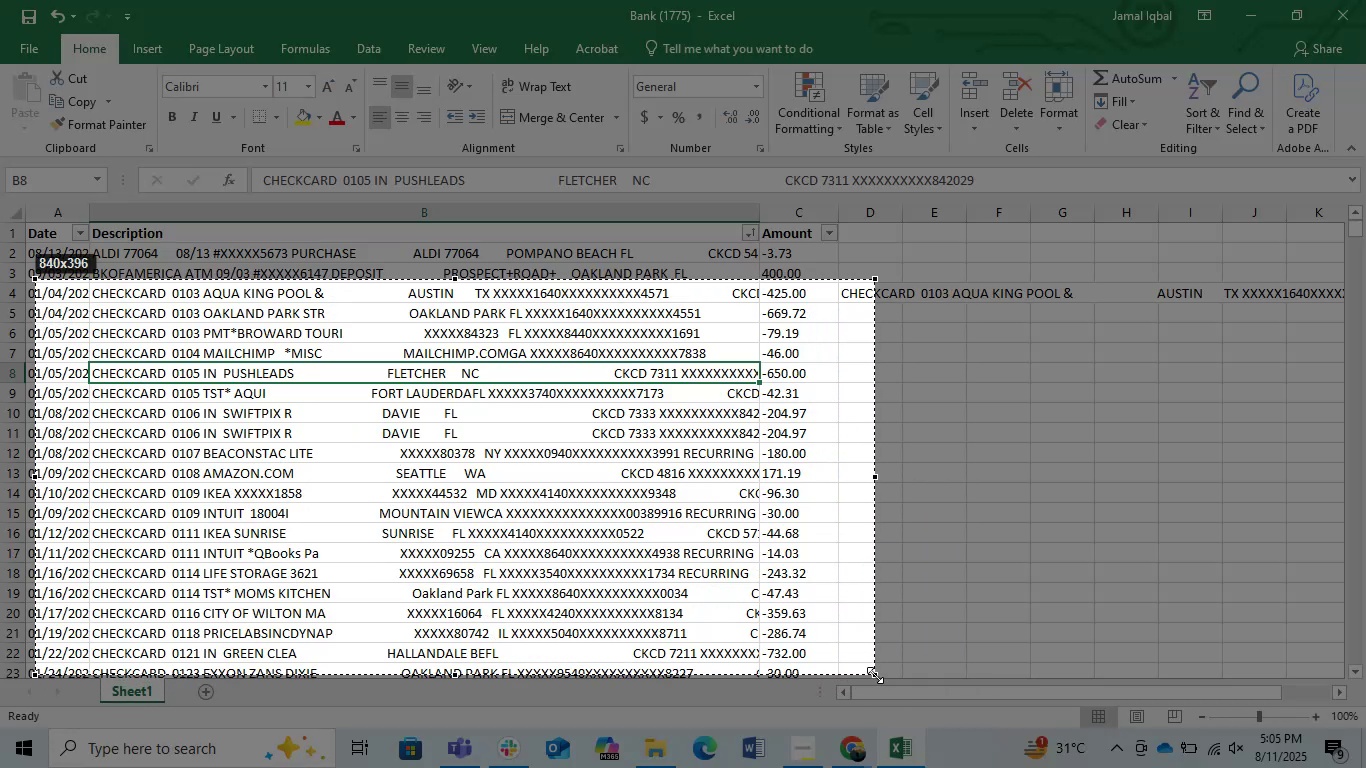 
key(Control+C)
 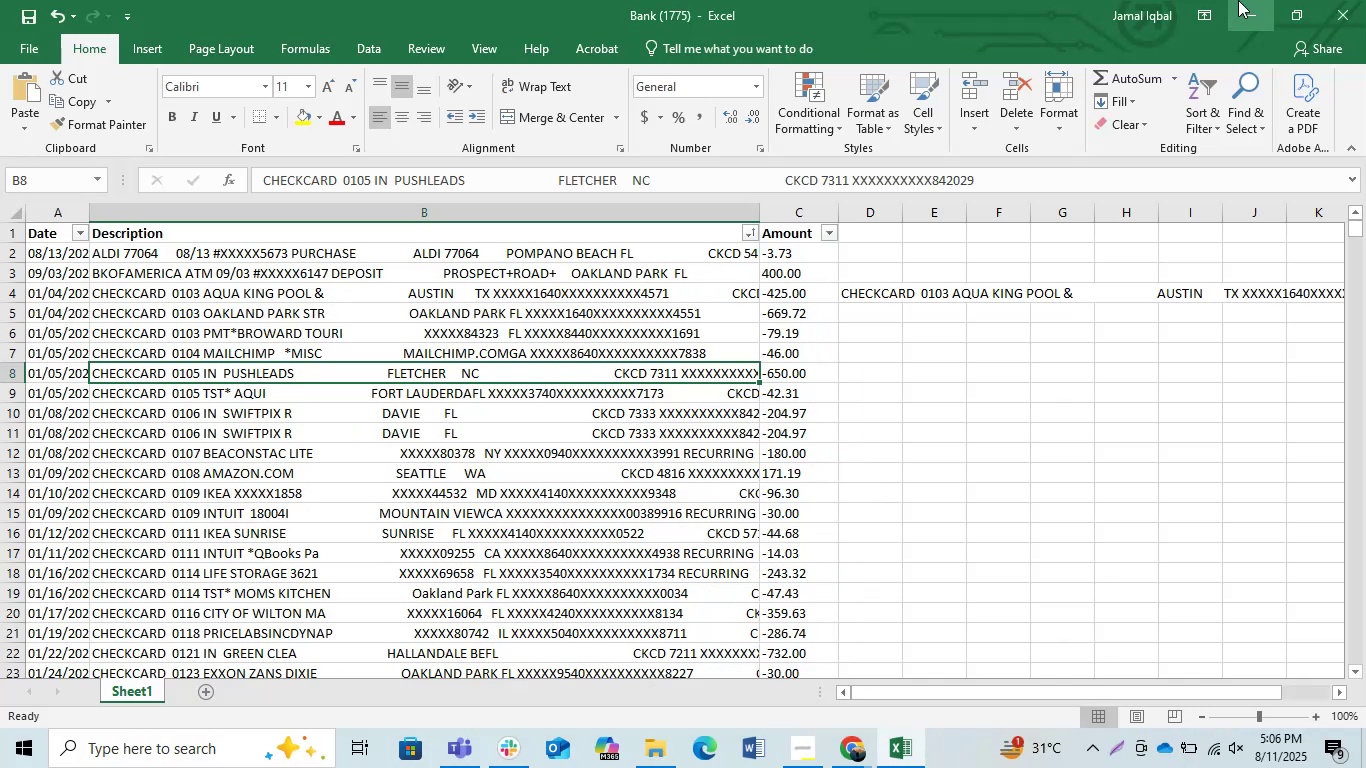 
left_click([1238, 0])
 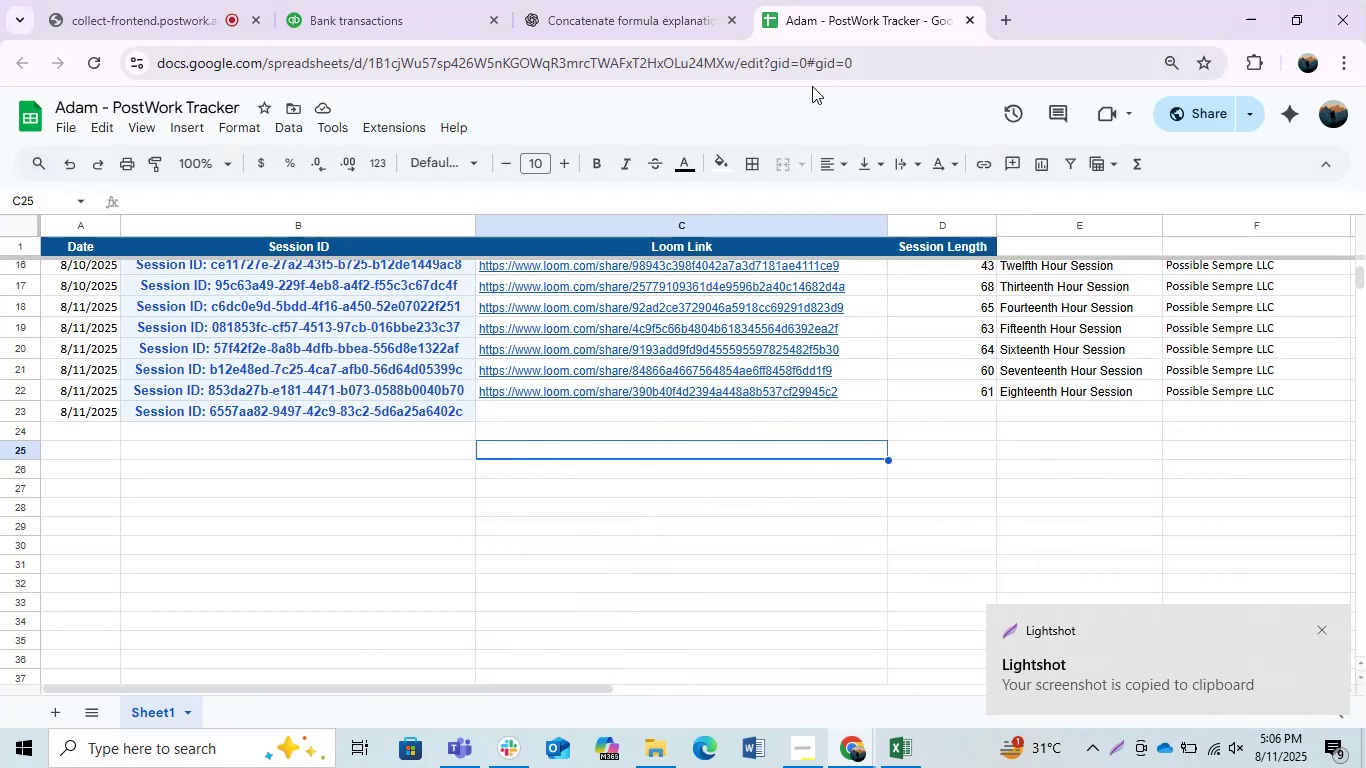 
left_click([648, 0])
 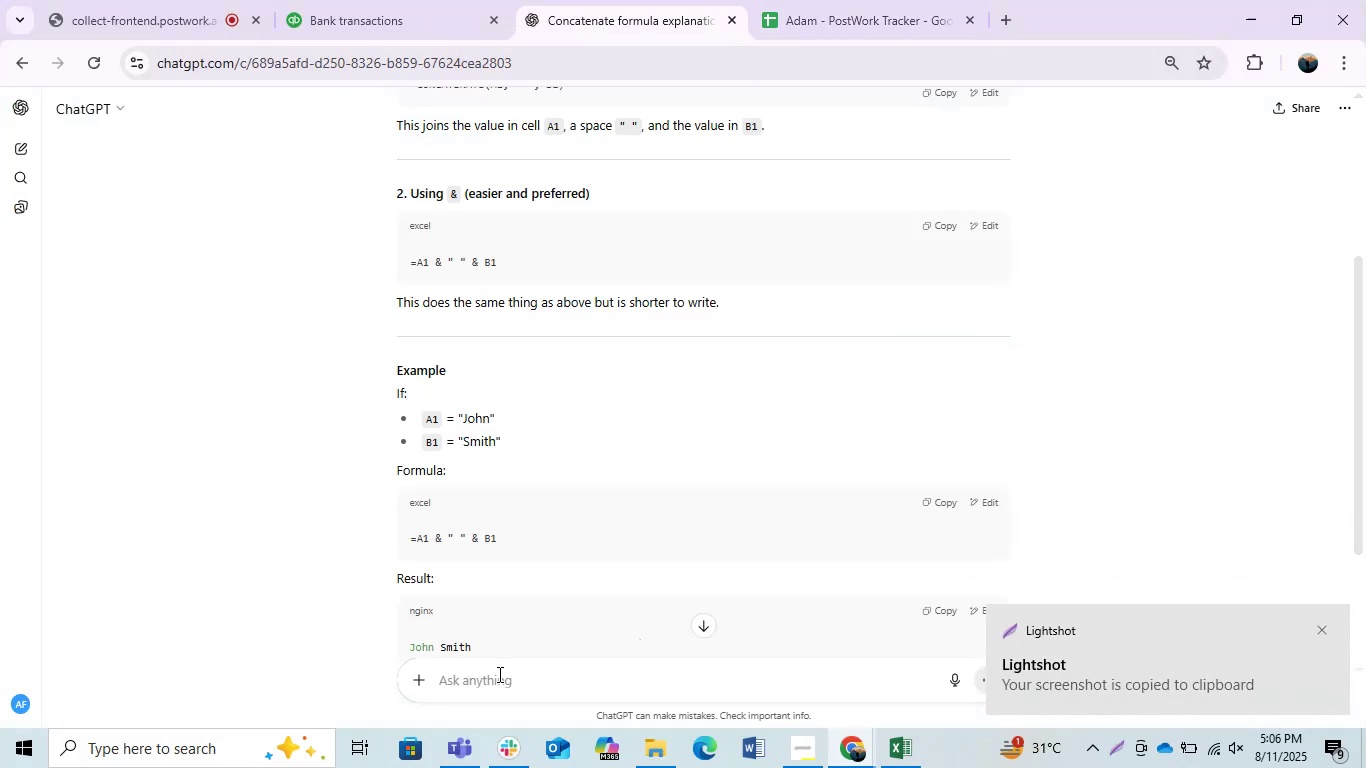 
key(Control+V)
 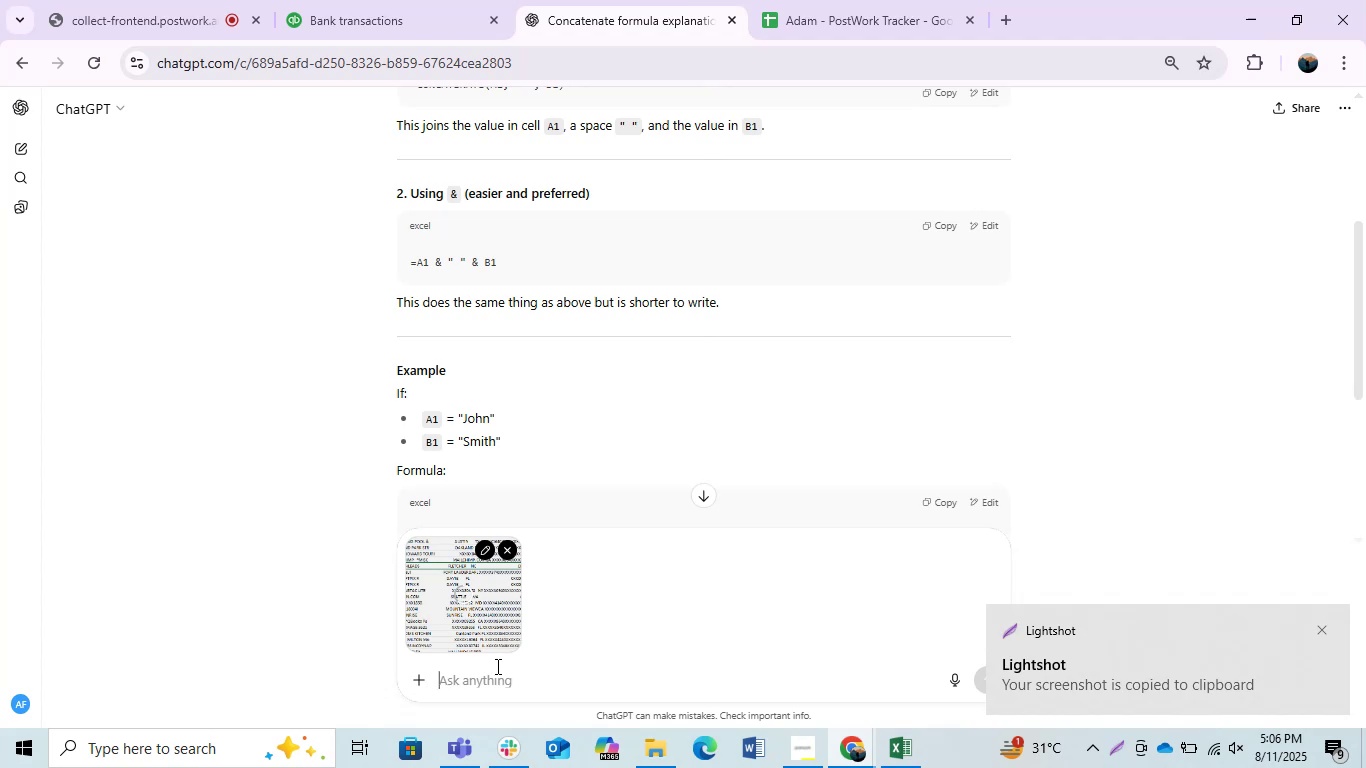 
type(how to remove this extra detail)
 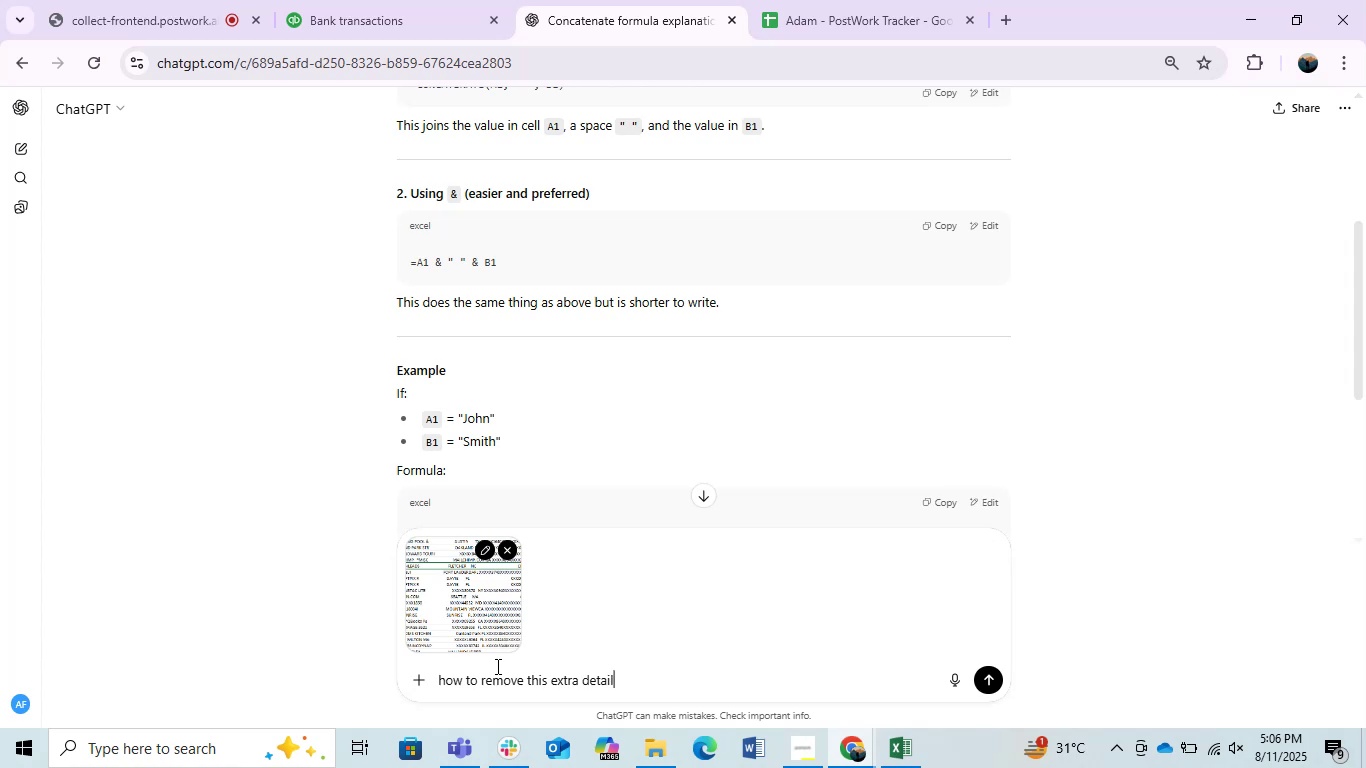 
key(Enter)
 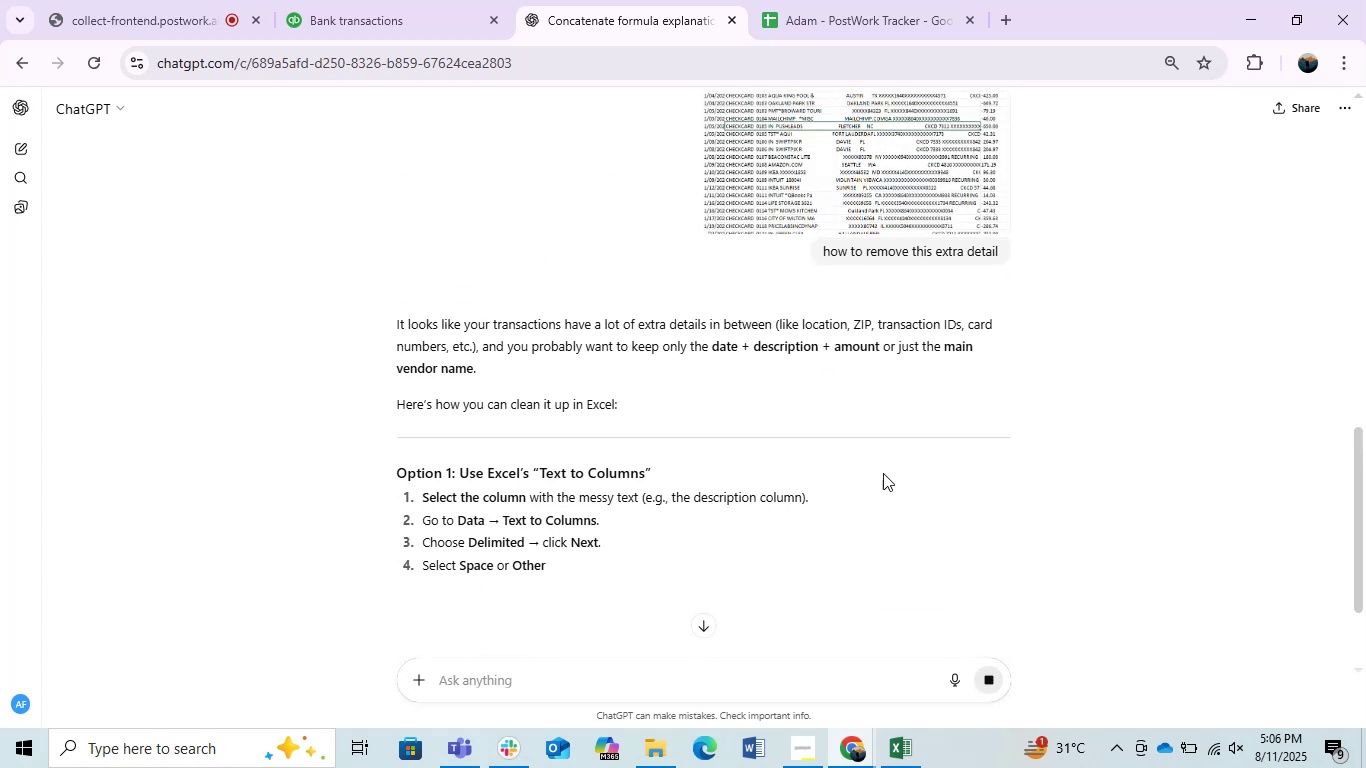 
wait(5.25)
 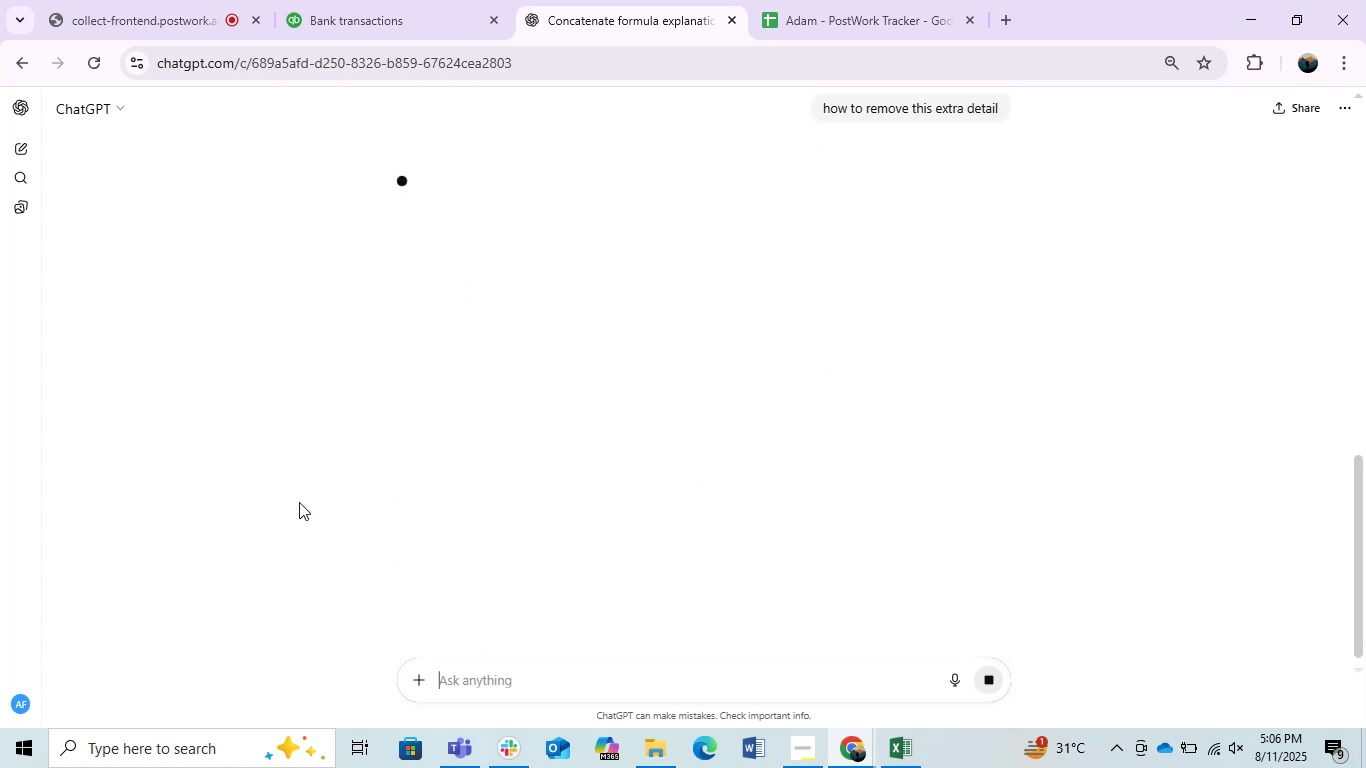 
scroll: coordinate [1008, 408], scroll_direction: down, amount: 2.0
 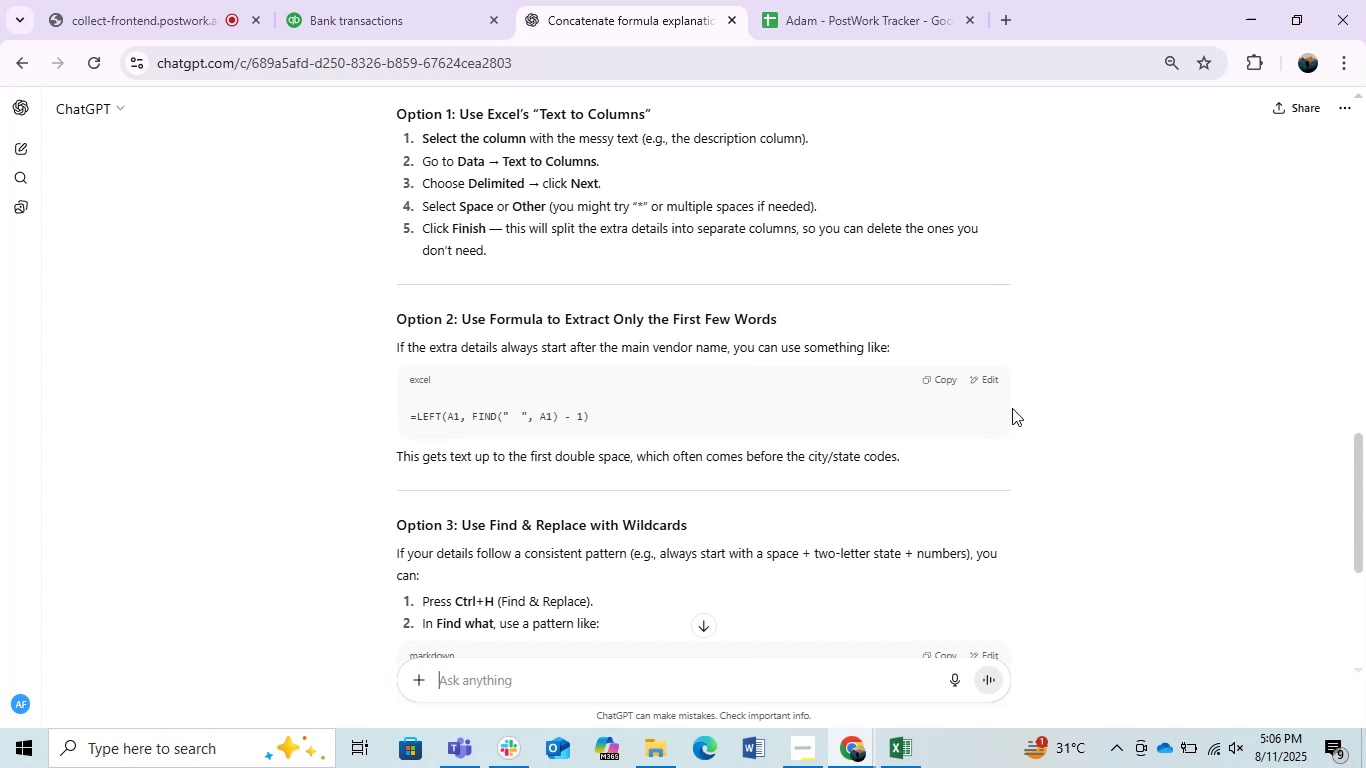 
wait(7.29)
 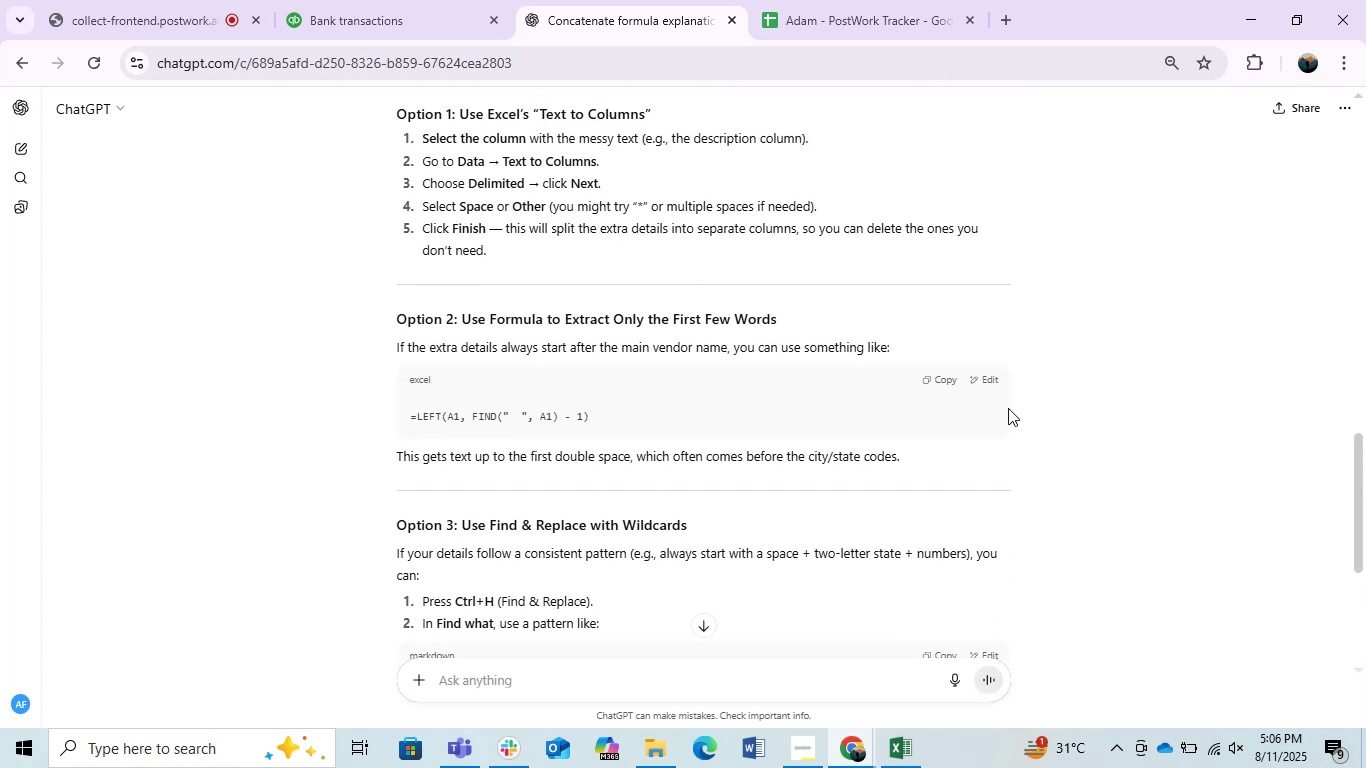 
scroll: coordinate [1012, 408], scroll_direction: down, amount: 2.0
 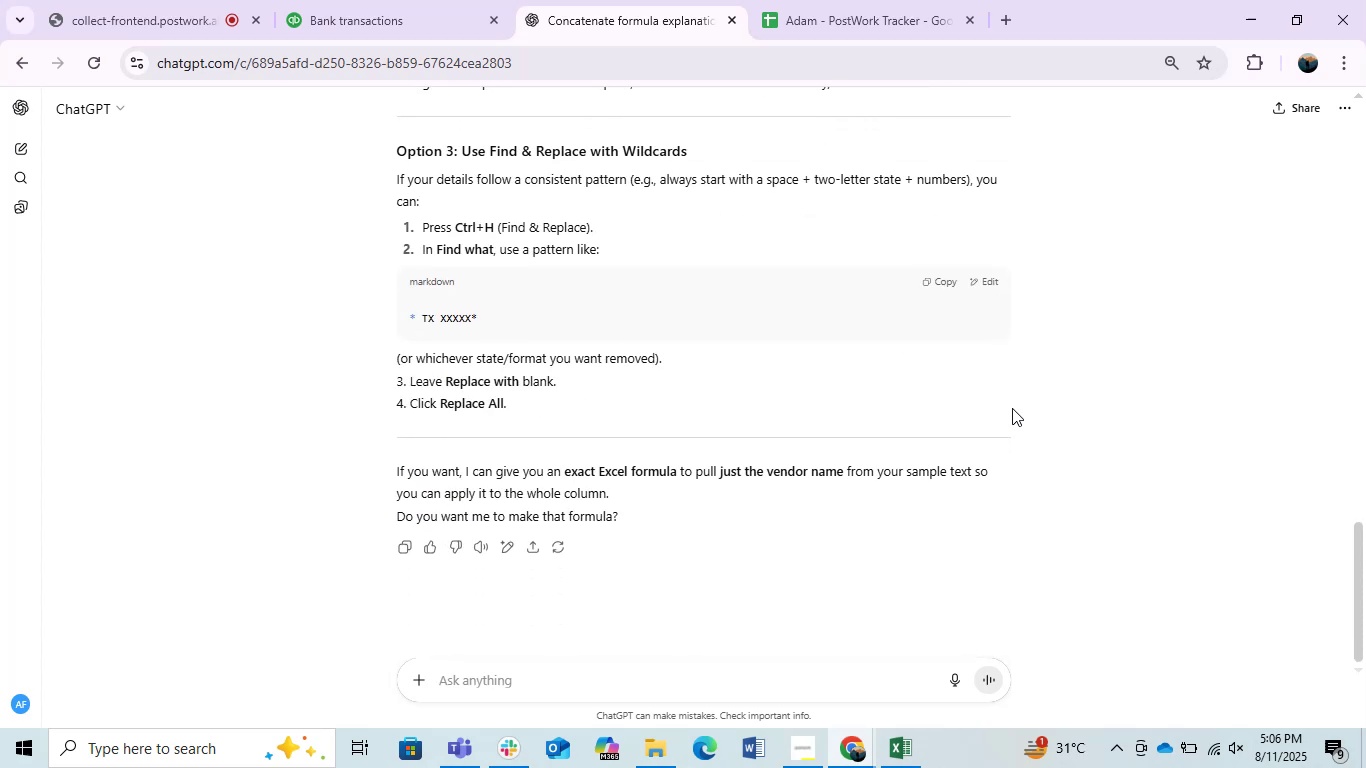 
scroll: coordinate [1012, 408], scroll_direction: up, amount: 2.0
 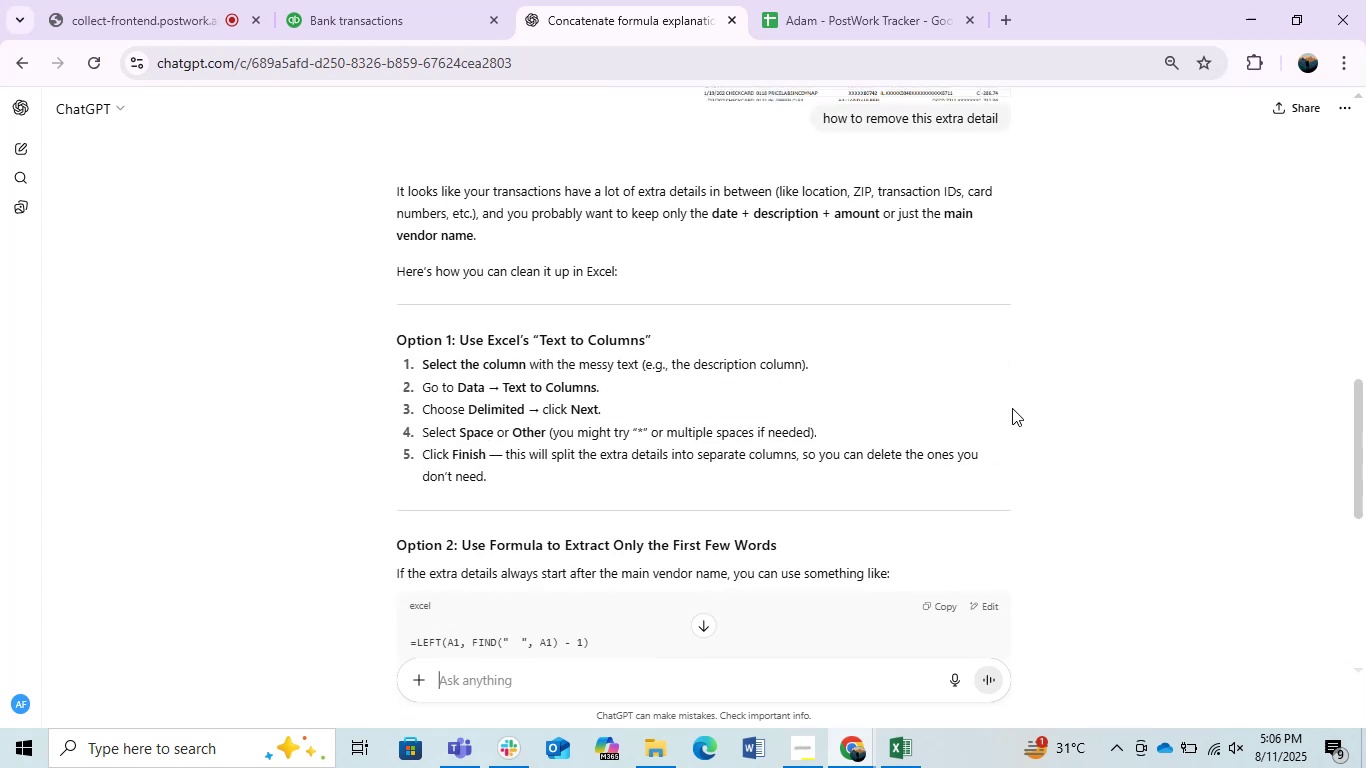 
scroll: coordinate [969, 388], scroll_direction: down, amount: 1.0
 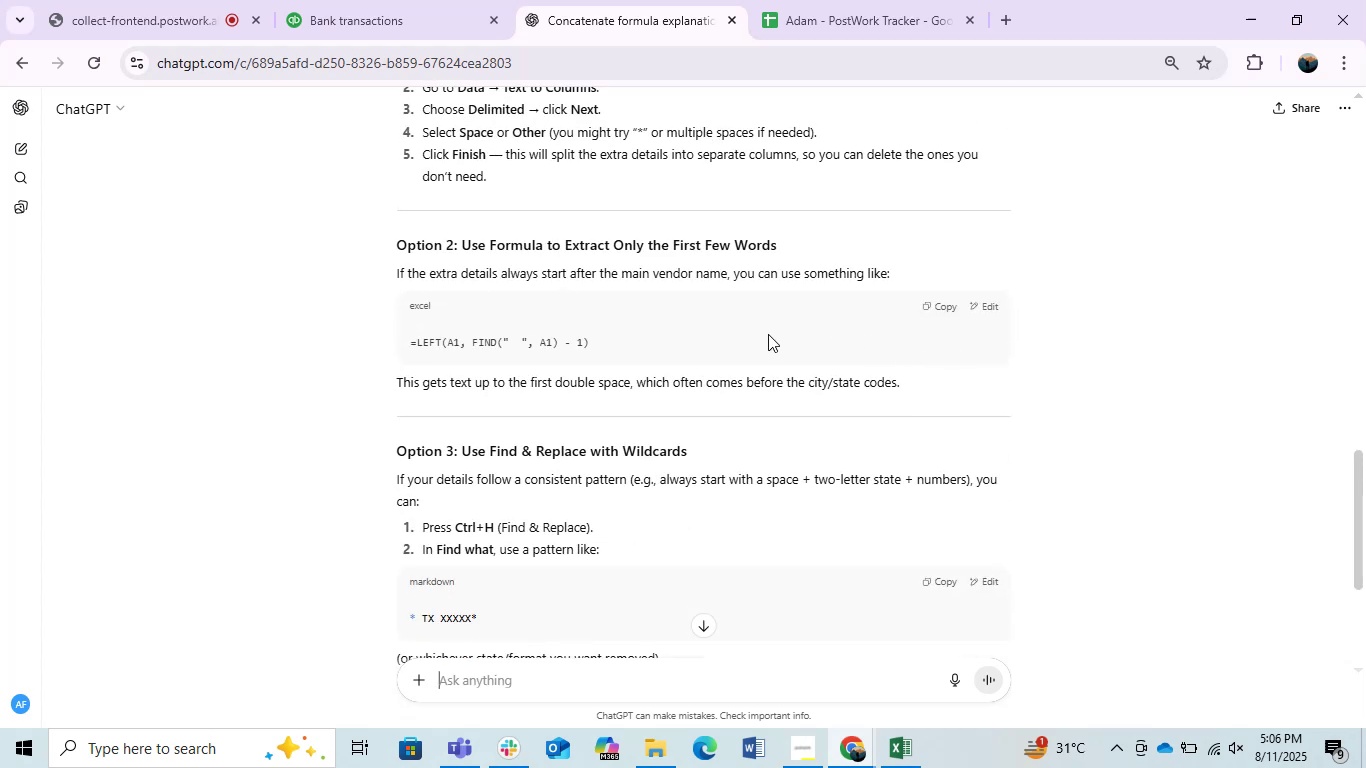 
scroll: coordinate [530, 455], scroll_direction: up, amount: 2.0
 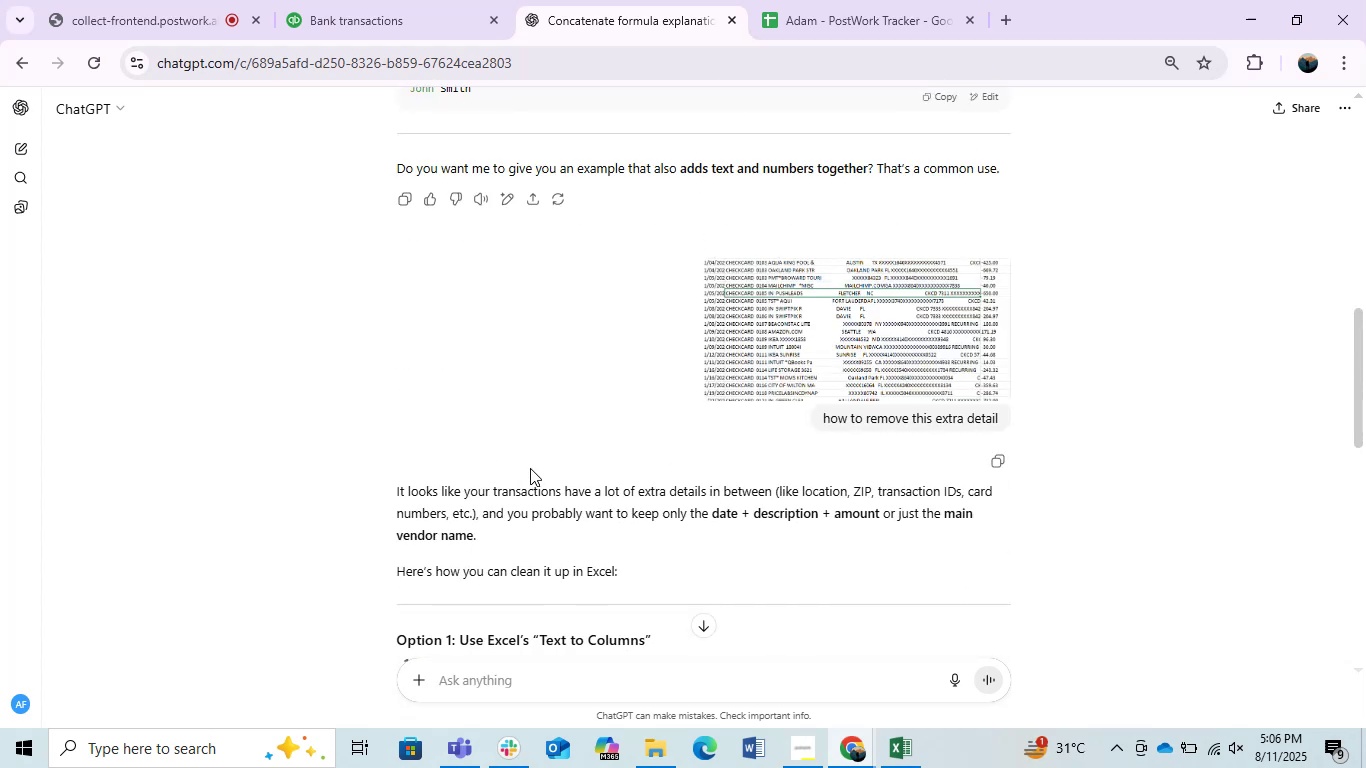 
scroll: coordinate [534, 474], scroll_direction: down, amount: 1.0
 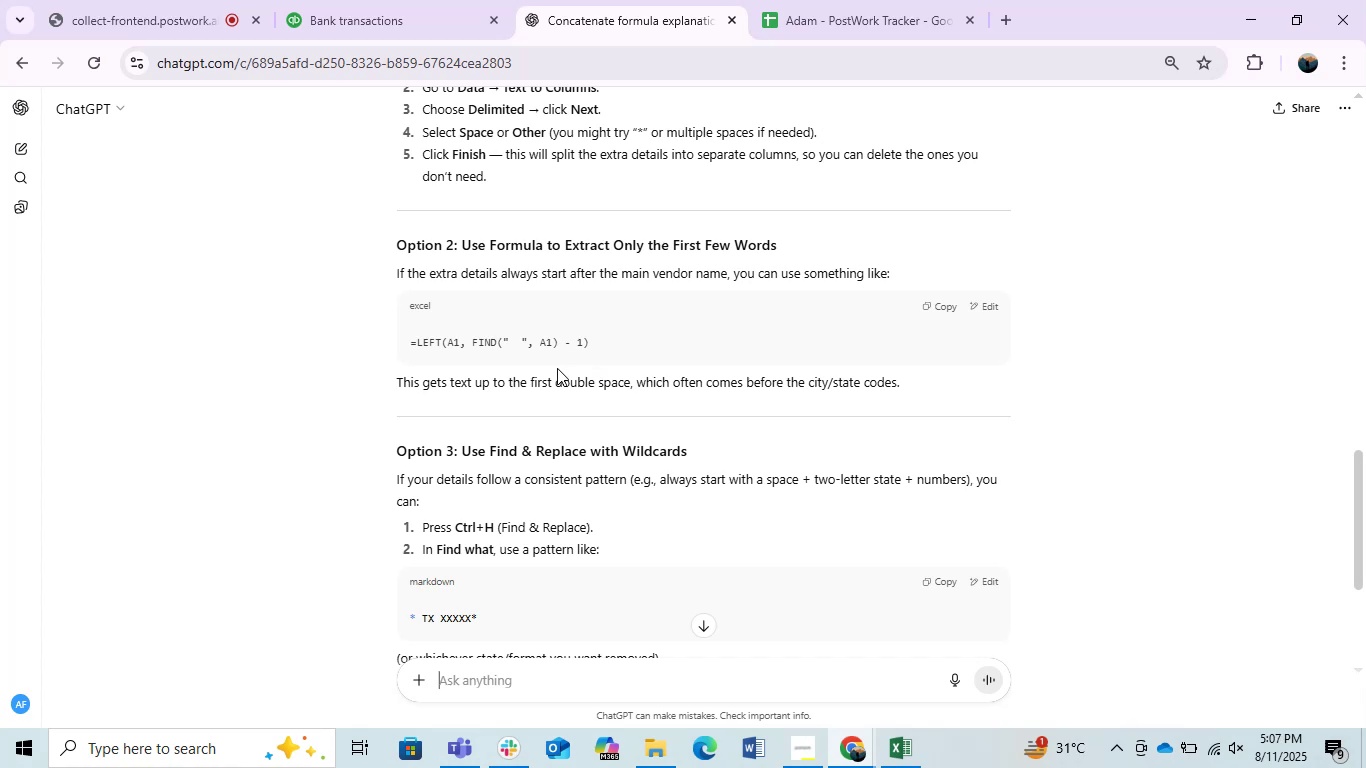 
wait(22.43)
 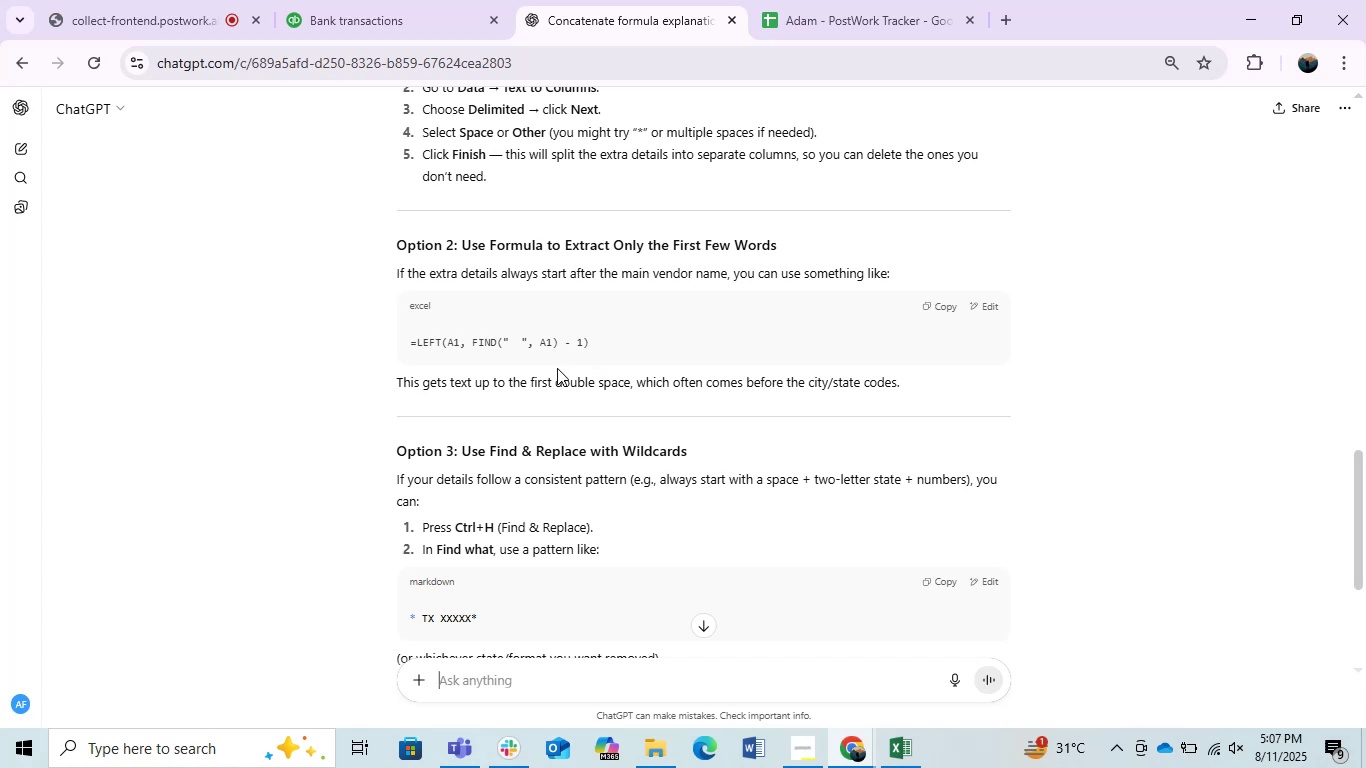 
key(Control+C)
 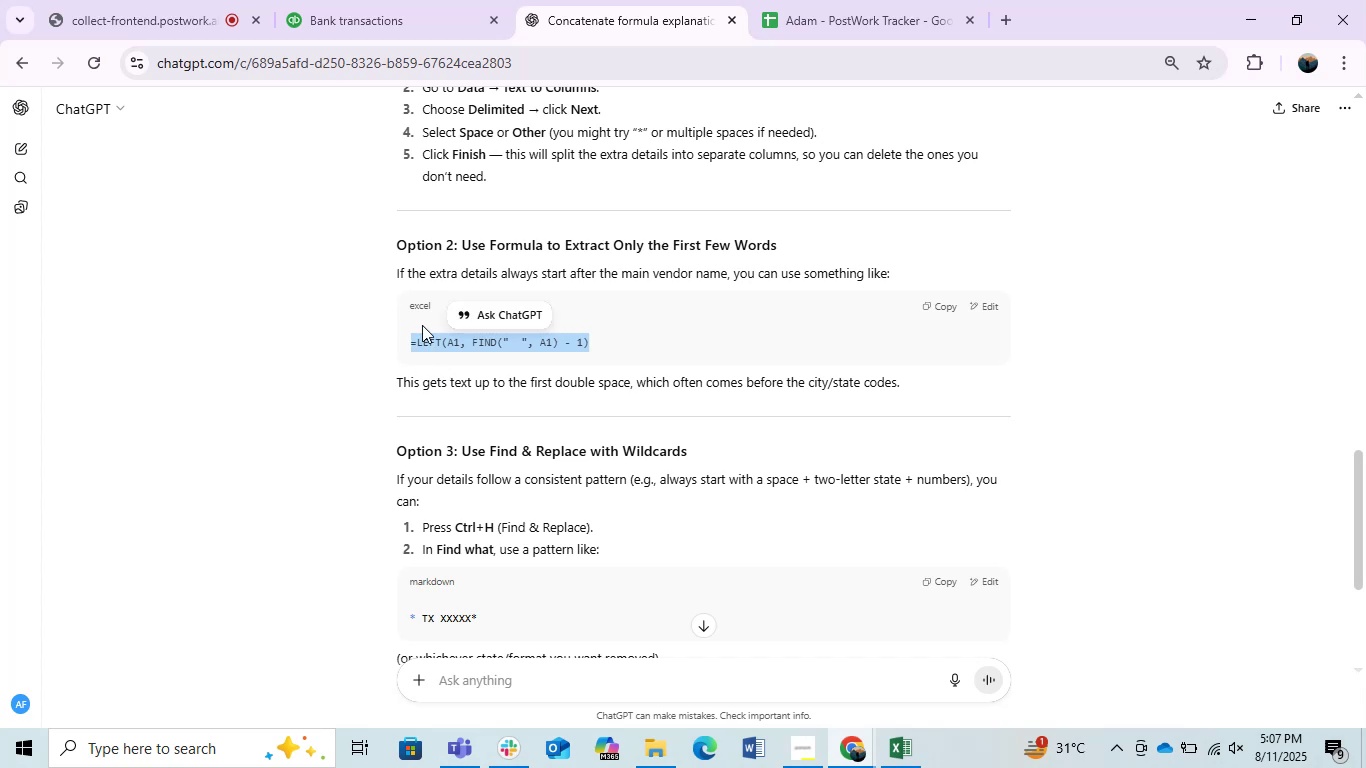 
key(Control+C)
 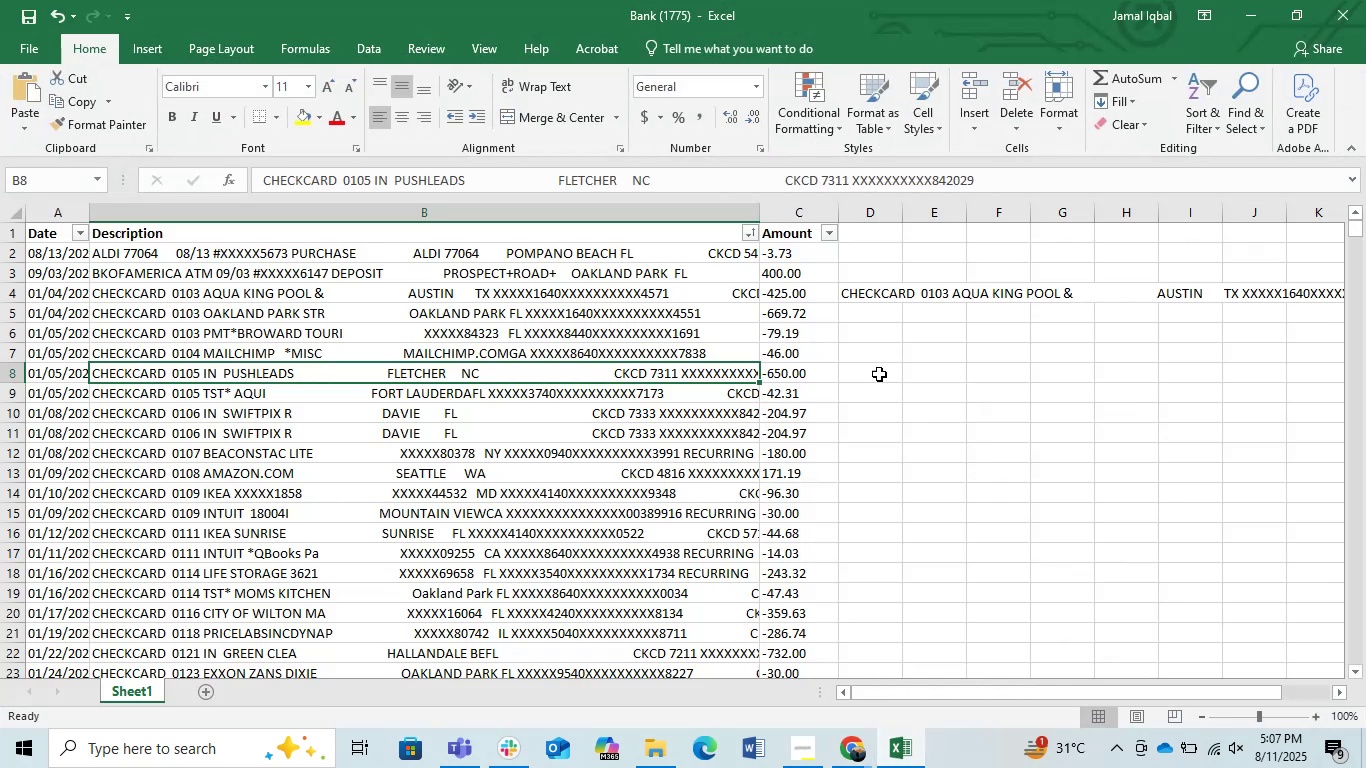 
double_click([860, 301])
 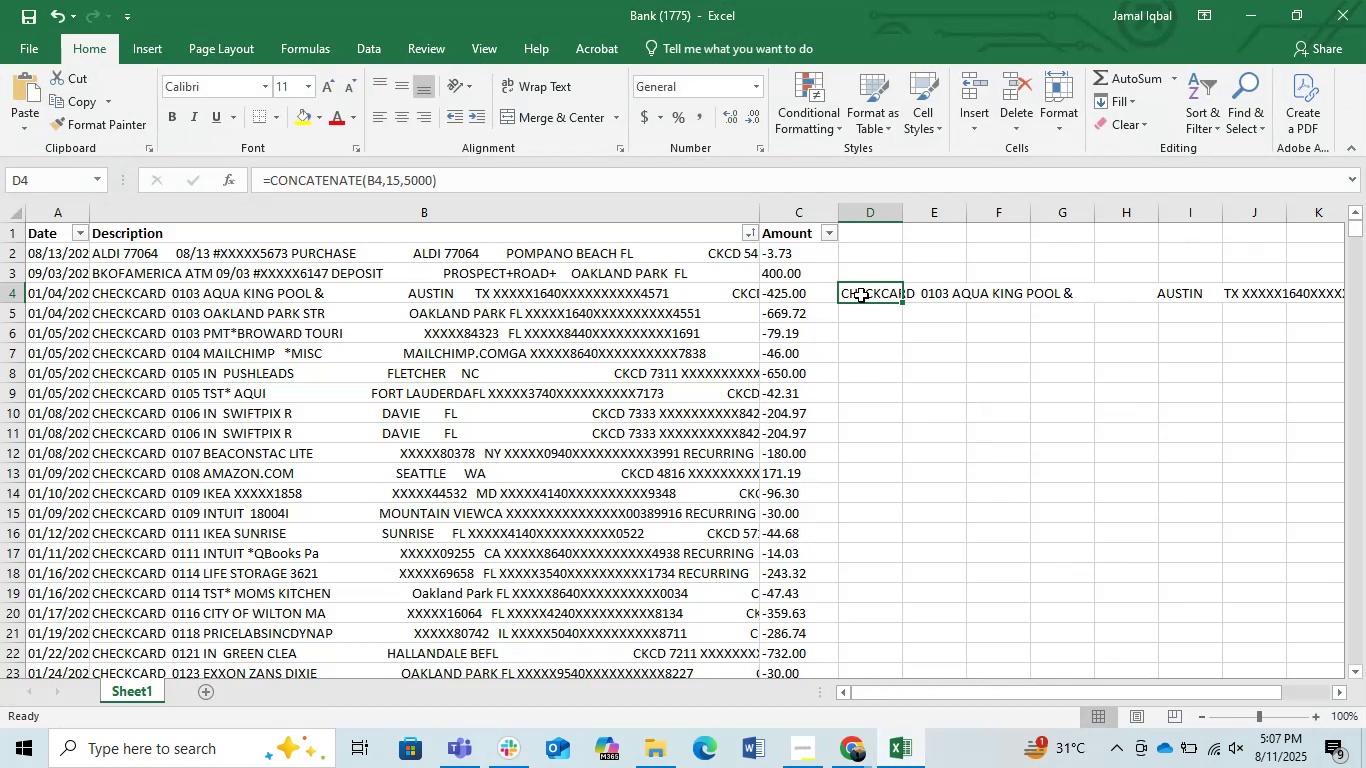 
key(Control+V)
 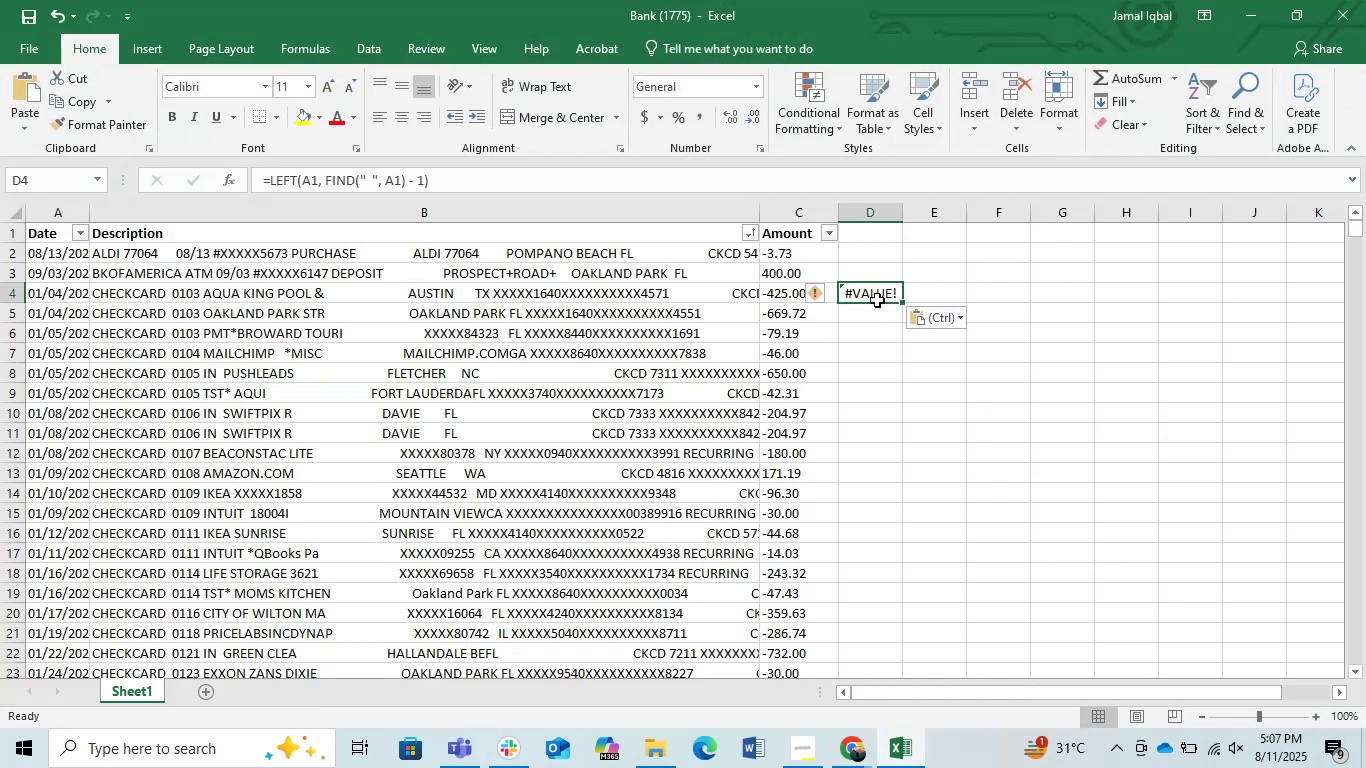 
key(Control+ControlLeft)
 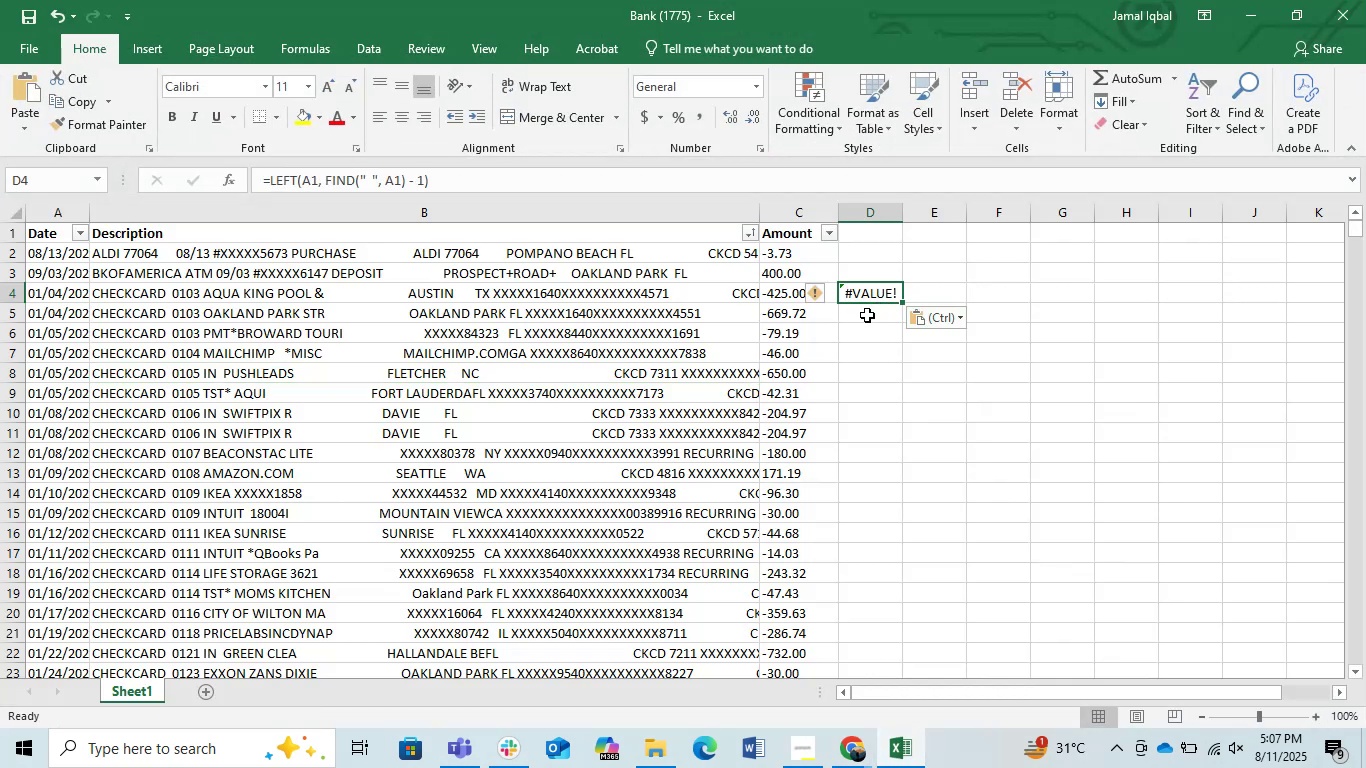 
double_click([867, 315])
 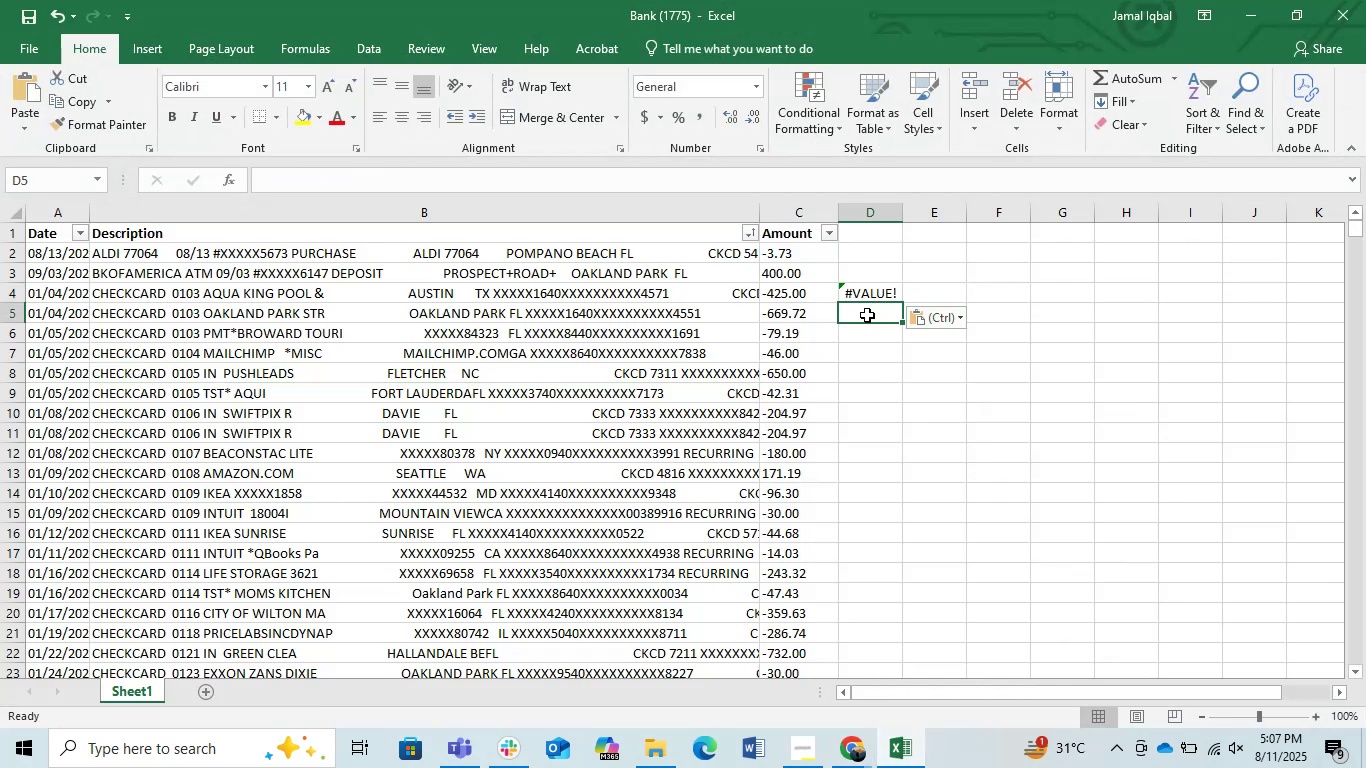 
triple_click([867, 315])
 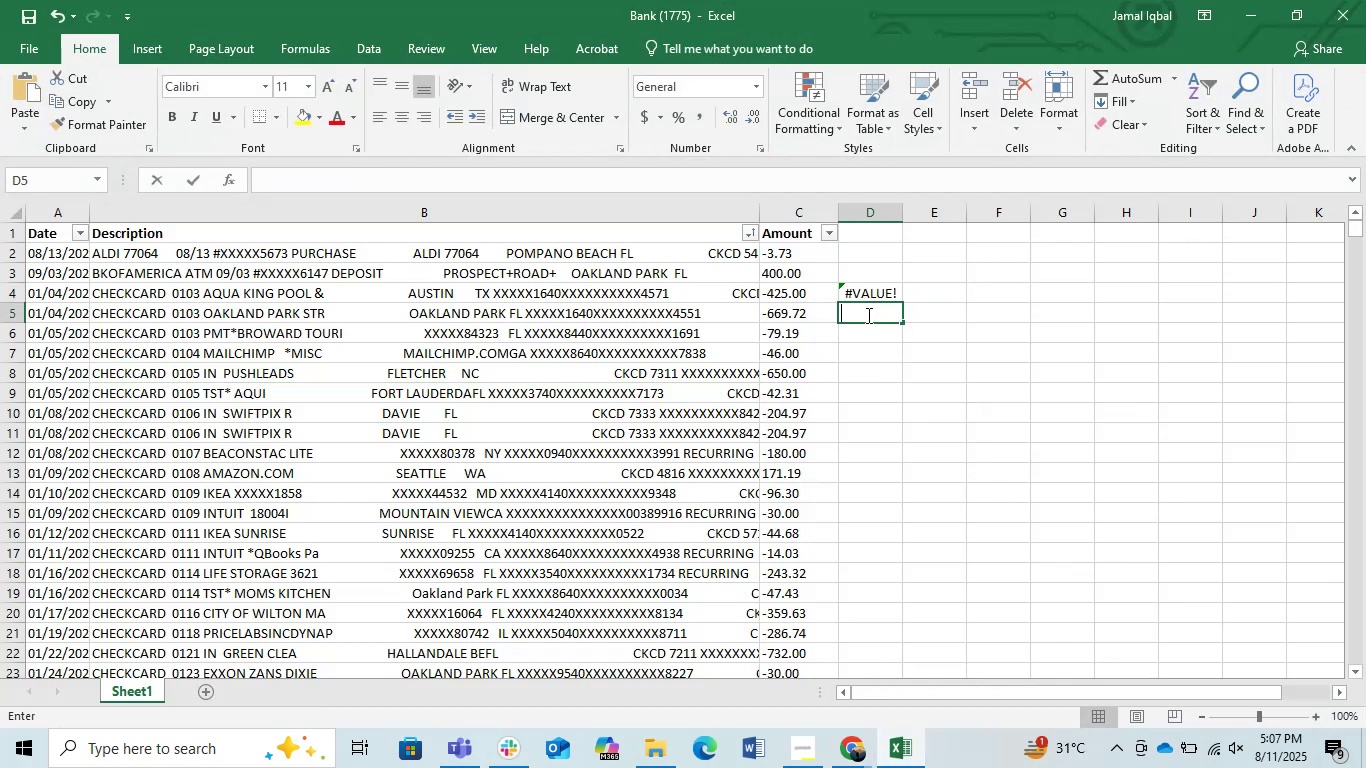 
key(Control+V)
 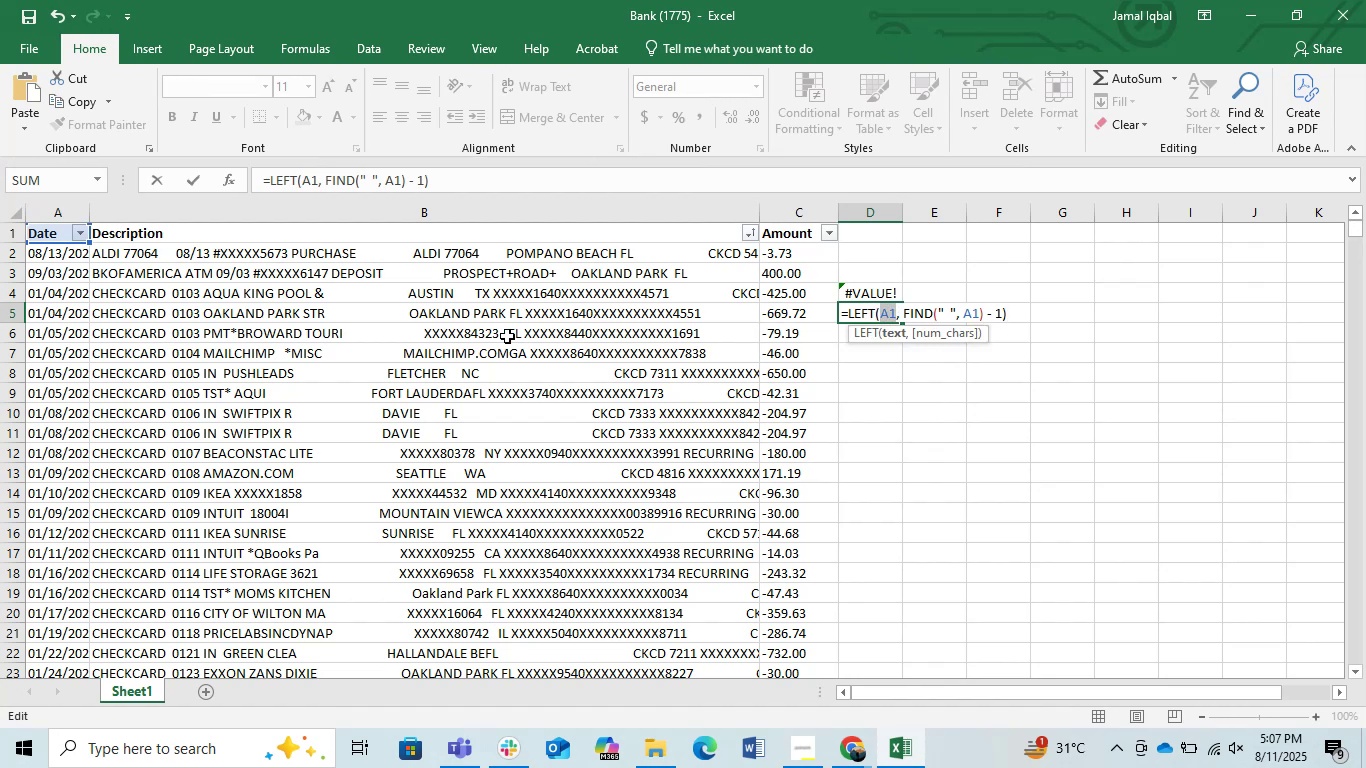 
wait(6.13)
 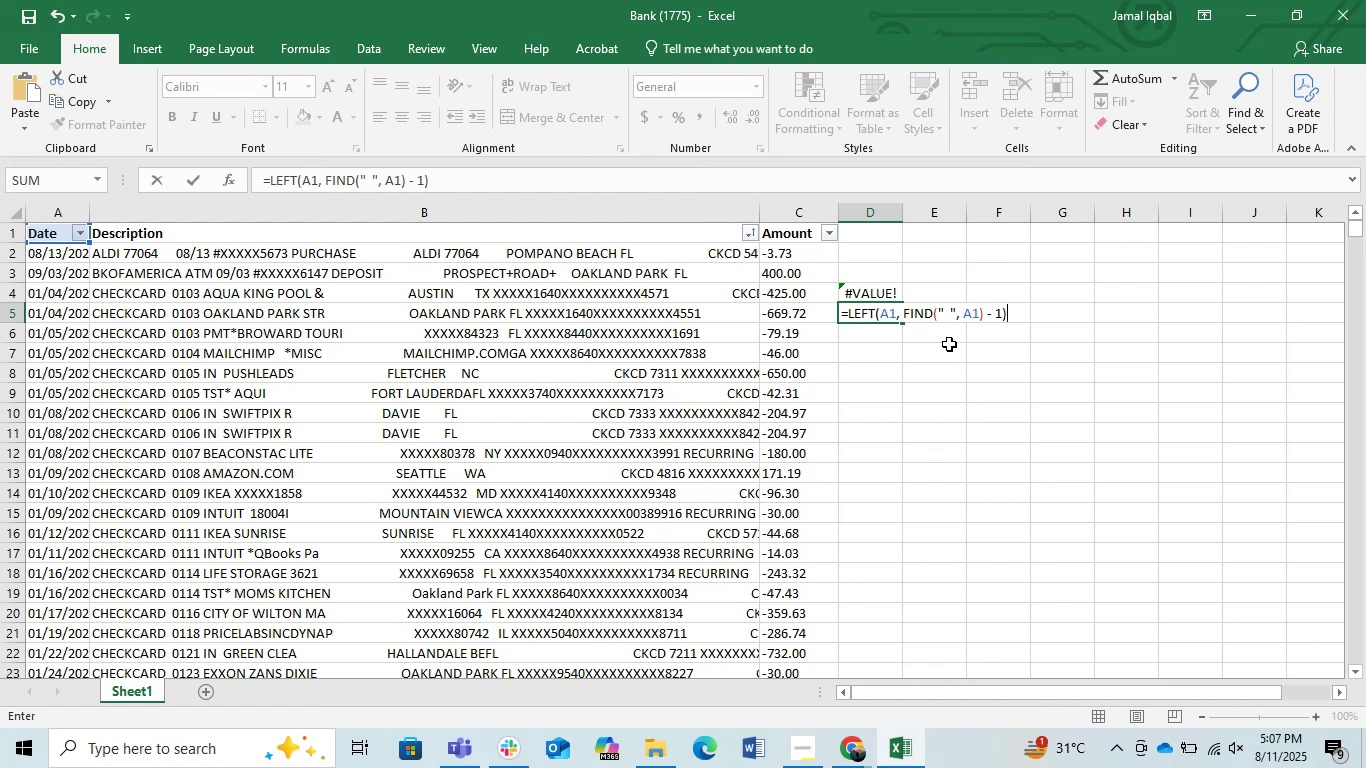 
left_click([521, 311])
 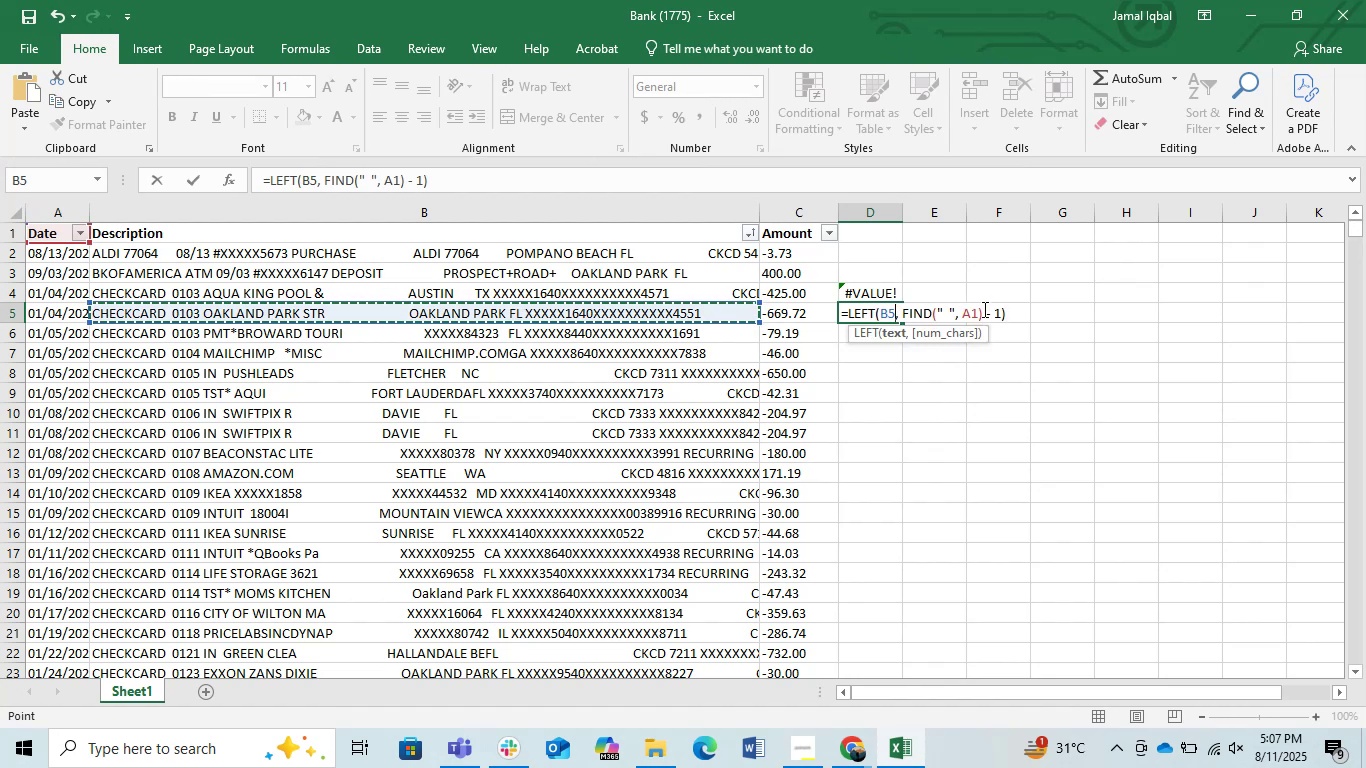 
left_click([968, 312])
 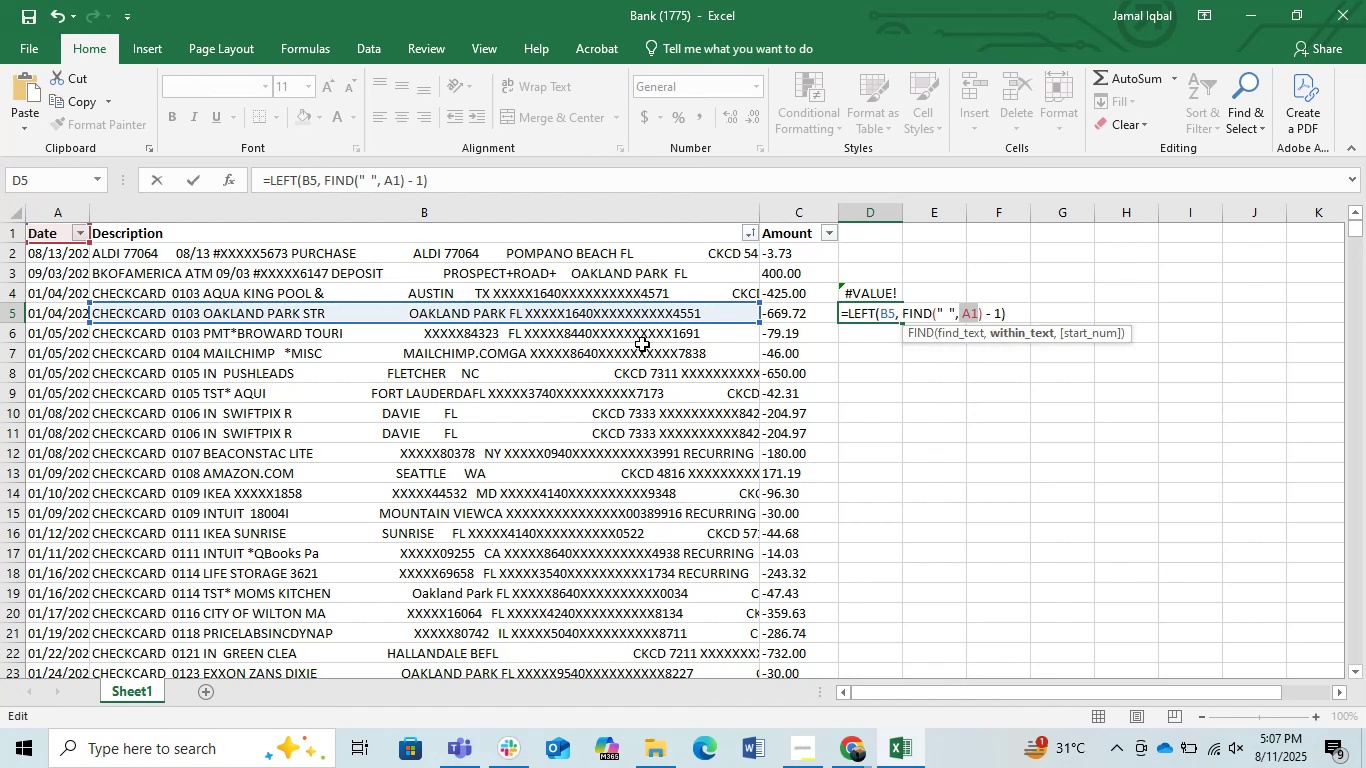 
left_click([613, 316])
 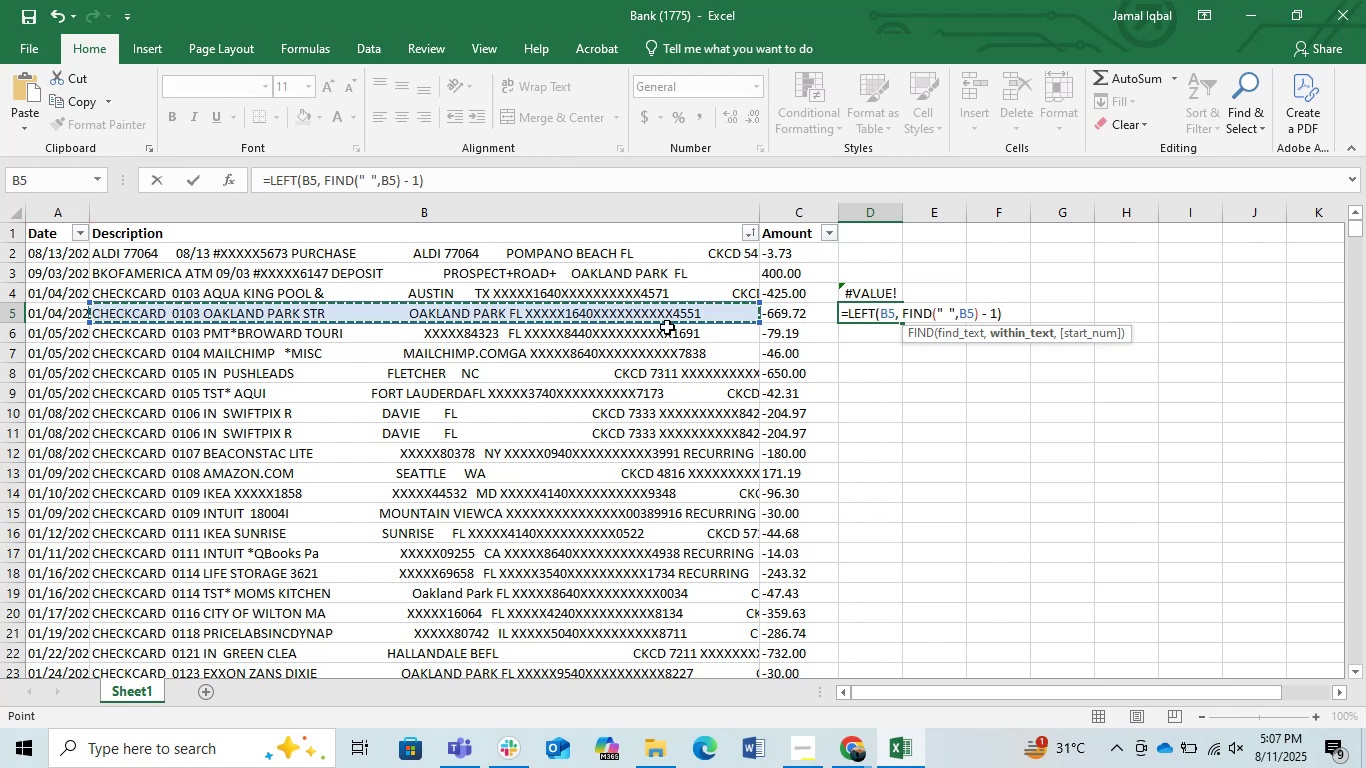 
key(Enter)
 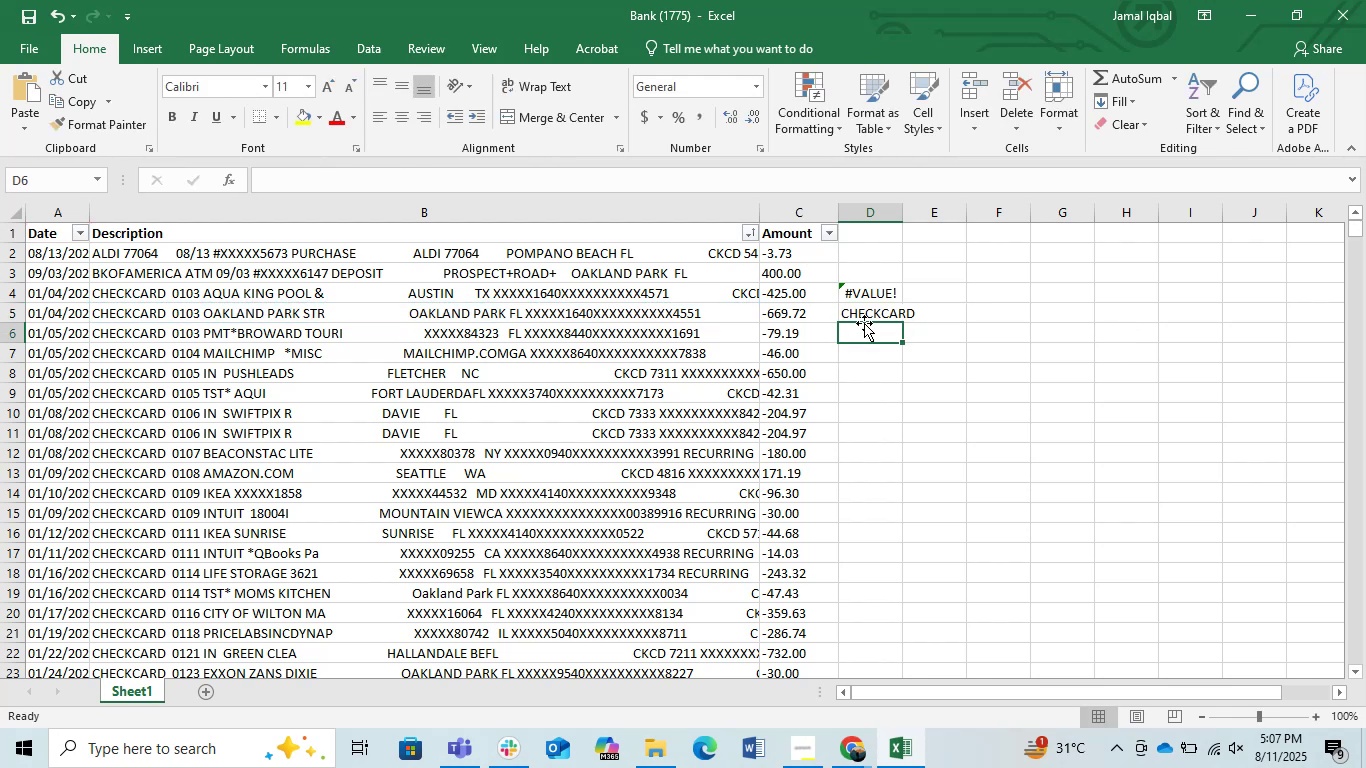 
left_click([871, 305])
 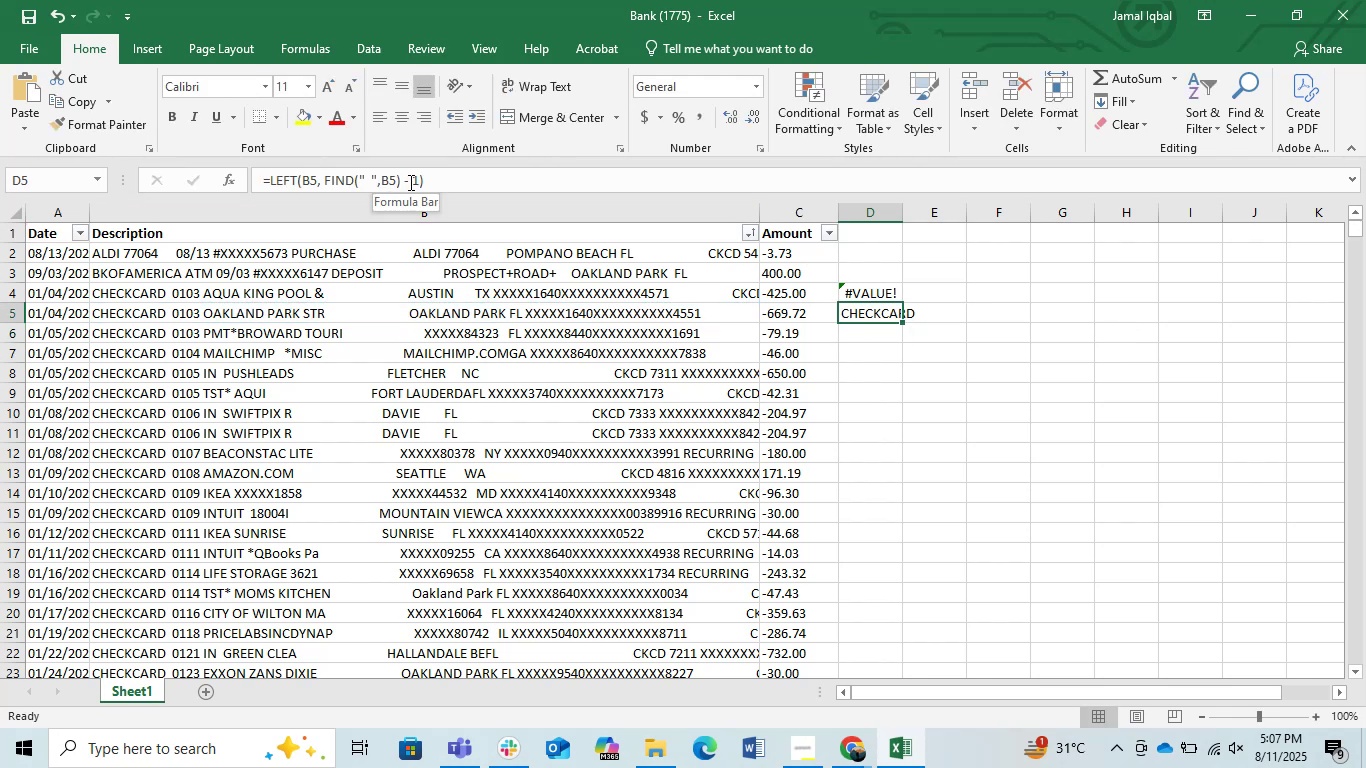 
wait(8.47)
 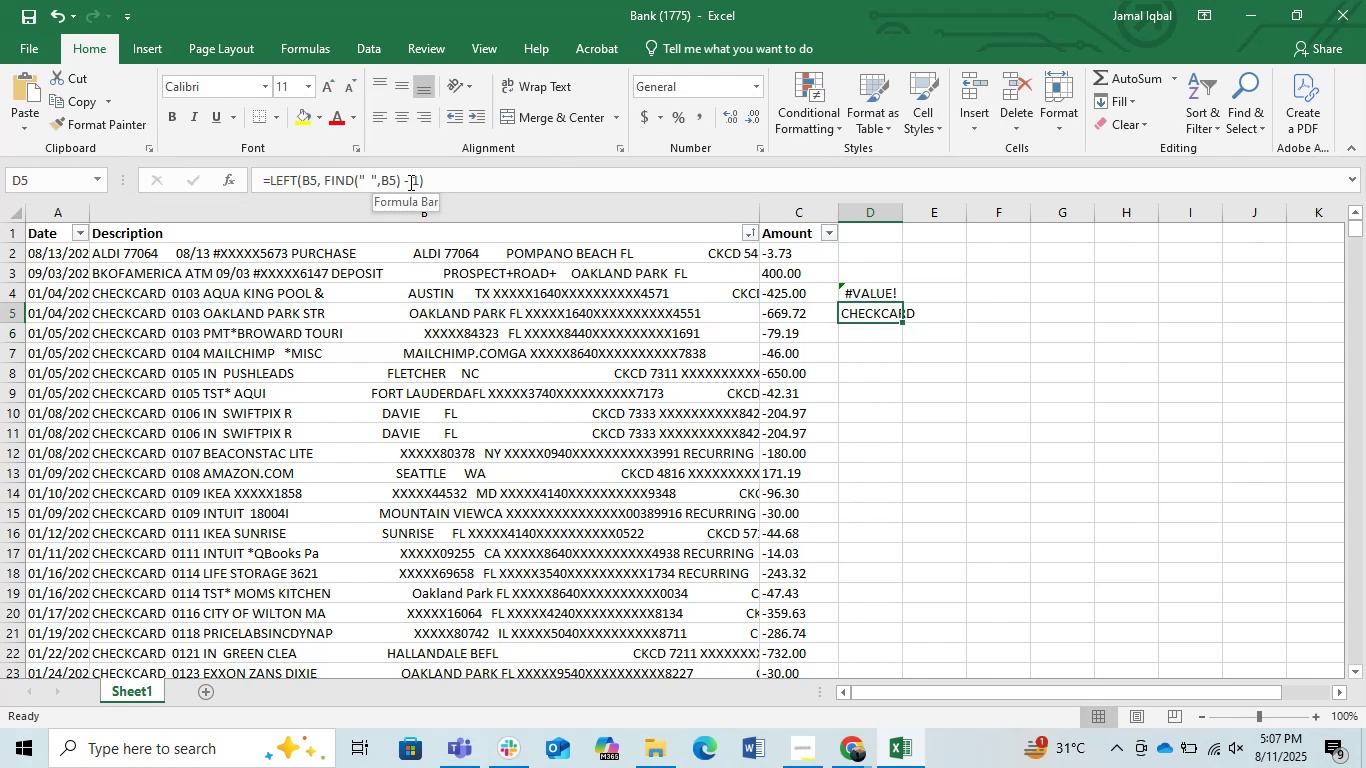 
left_click([366, 178])
 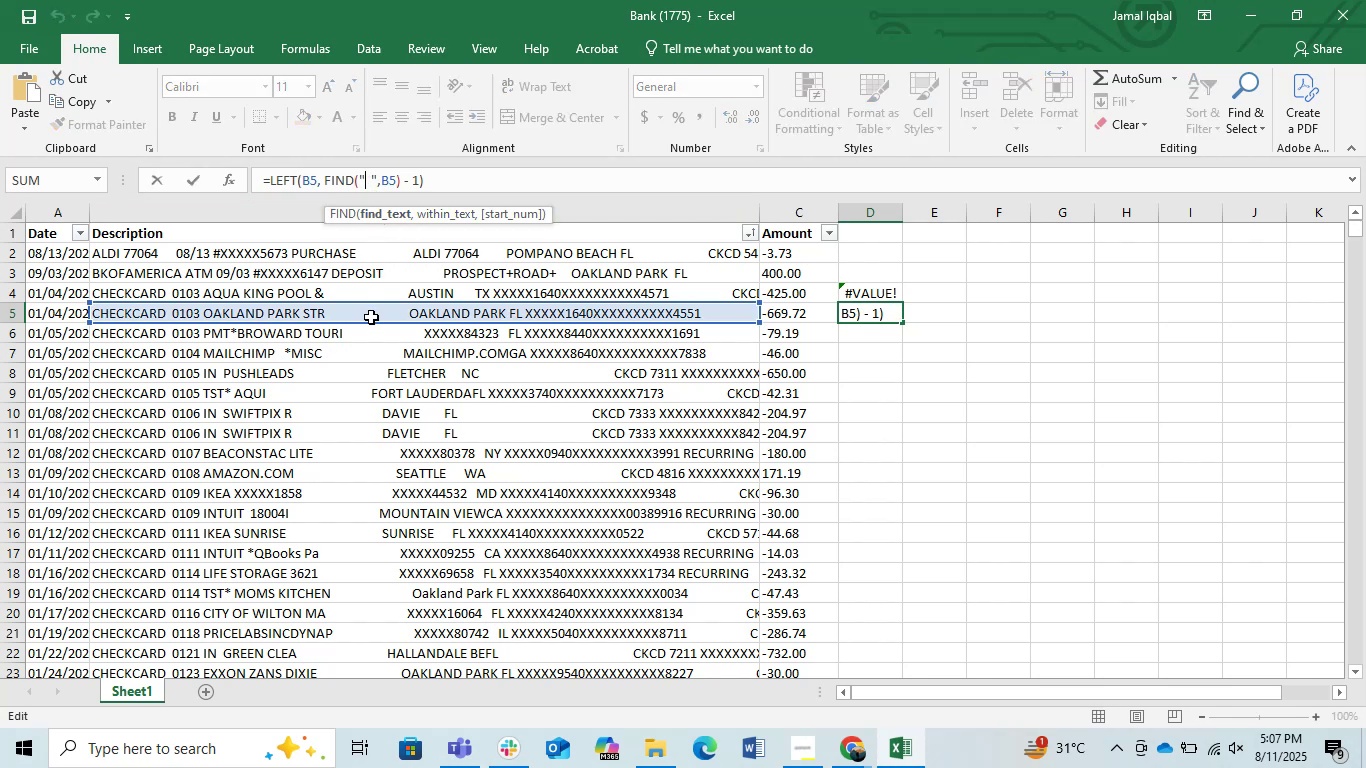 
wait(7.18)
 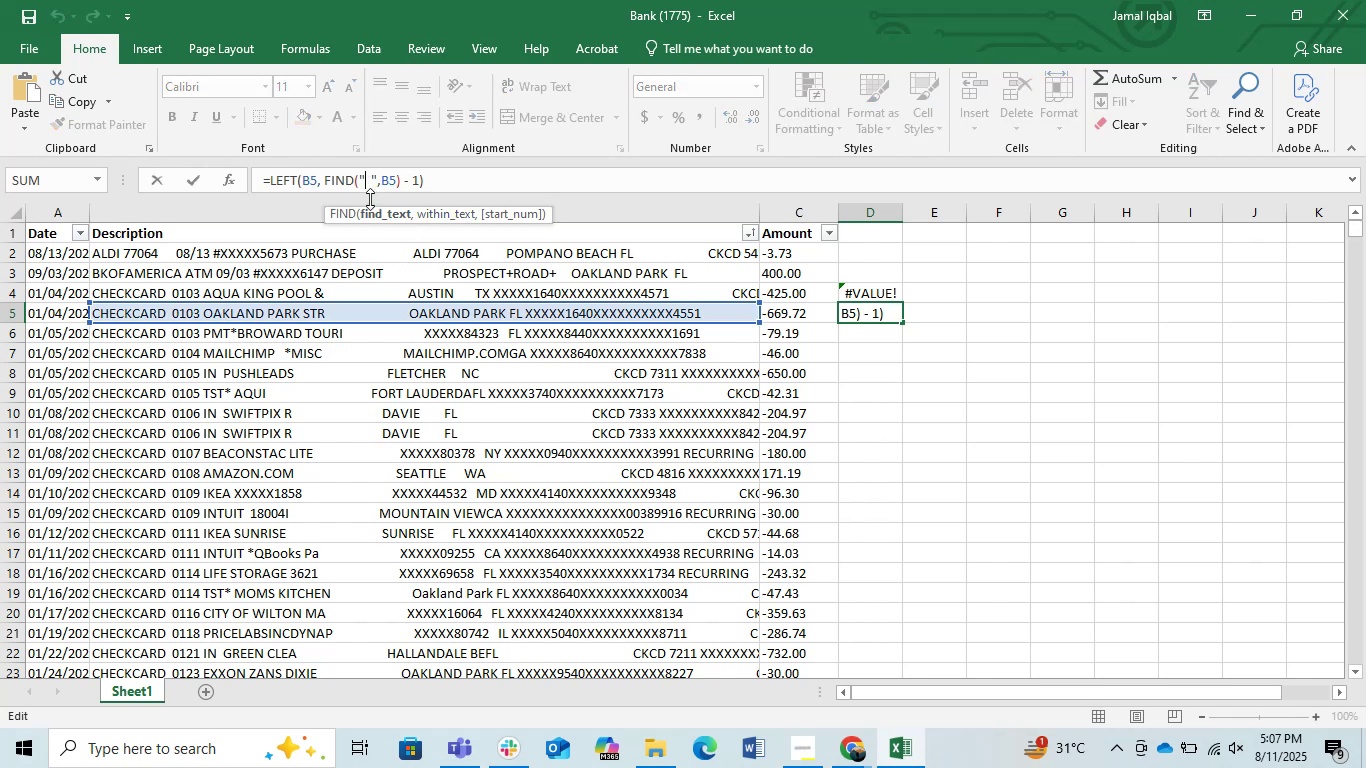 
left_click([416, 181])
 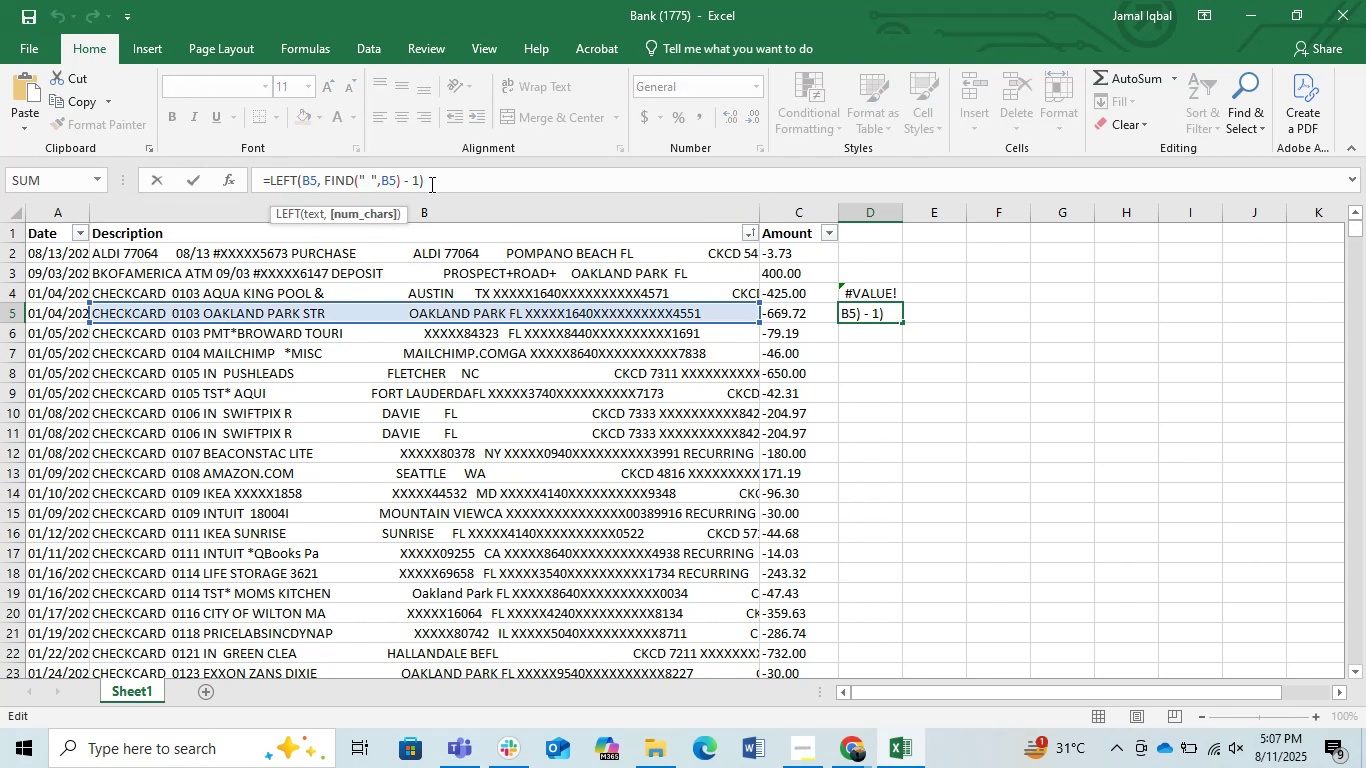 
key(Backspace)
 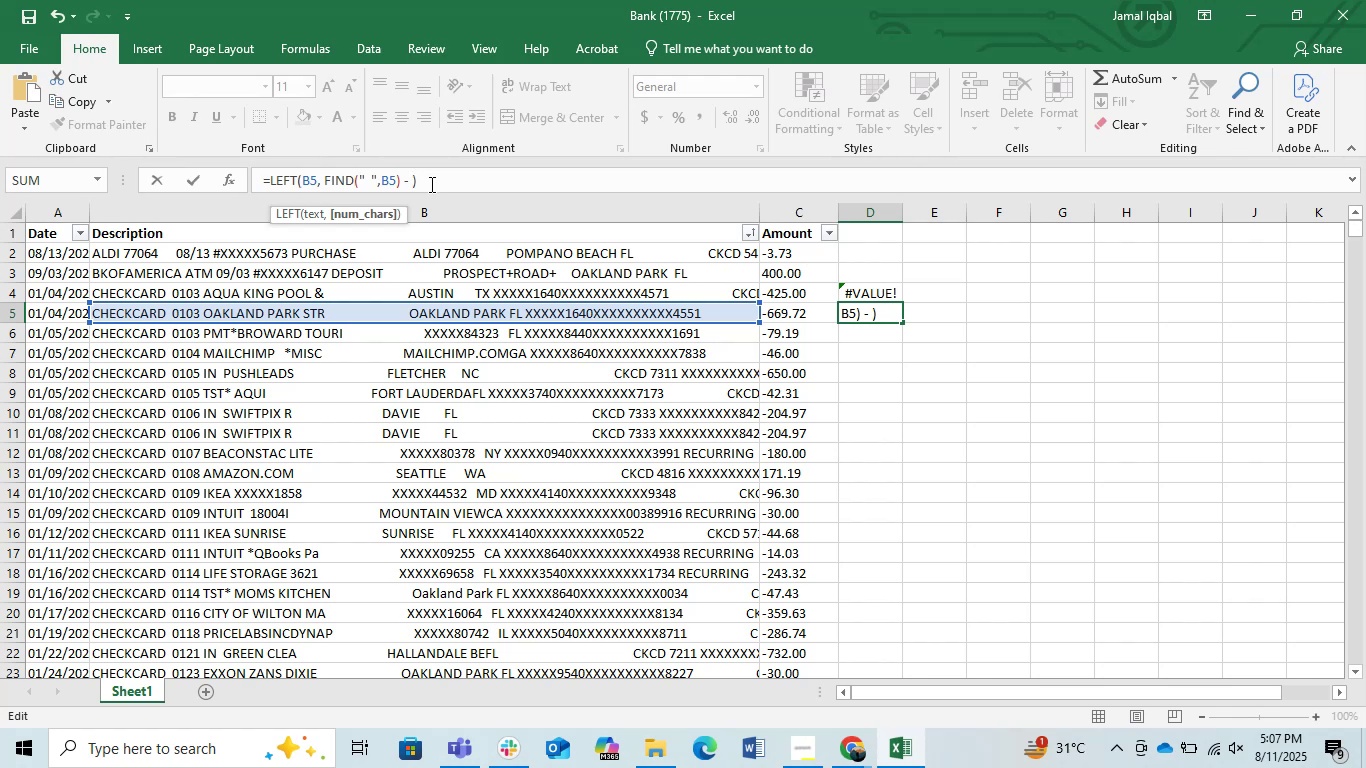 
key(Numpad5)
 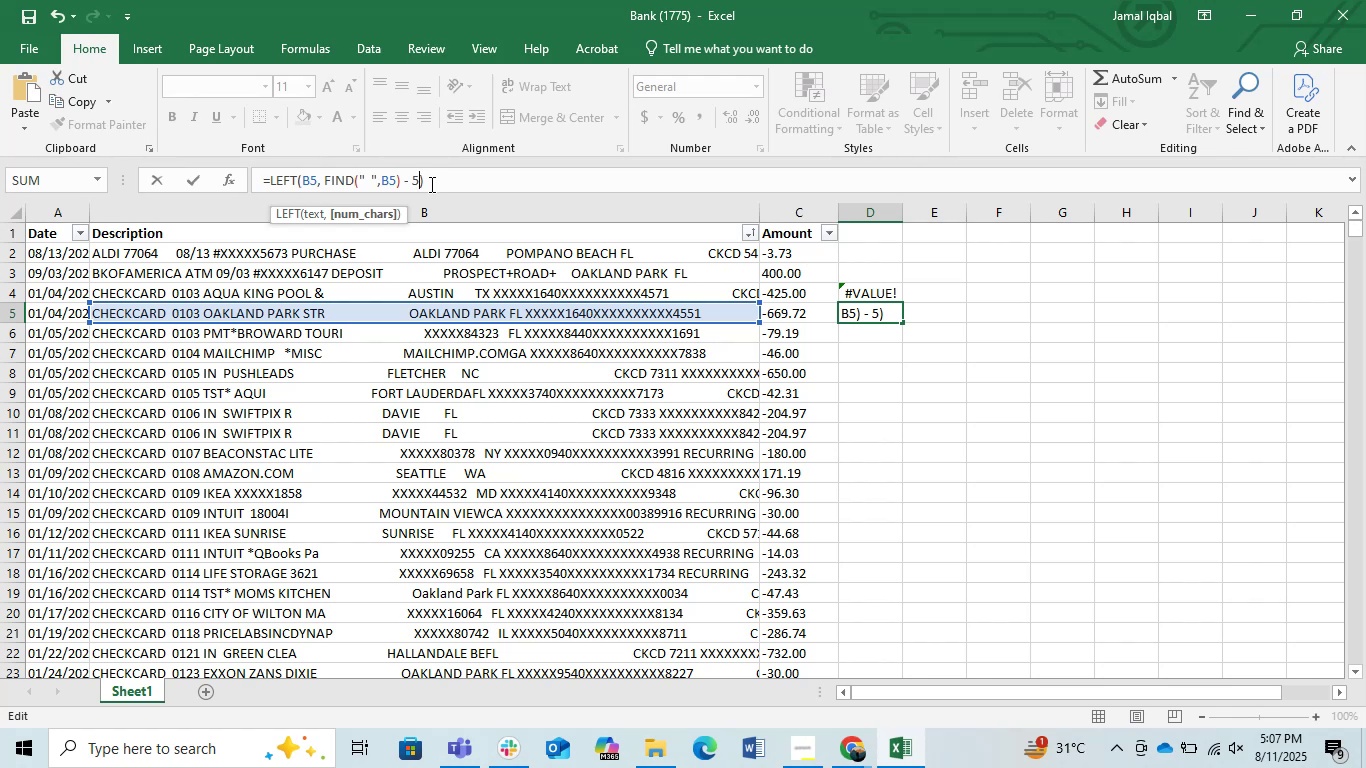 
key(Numpad0)
 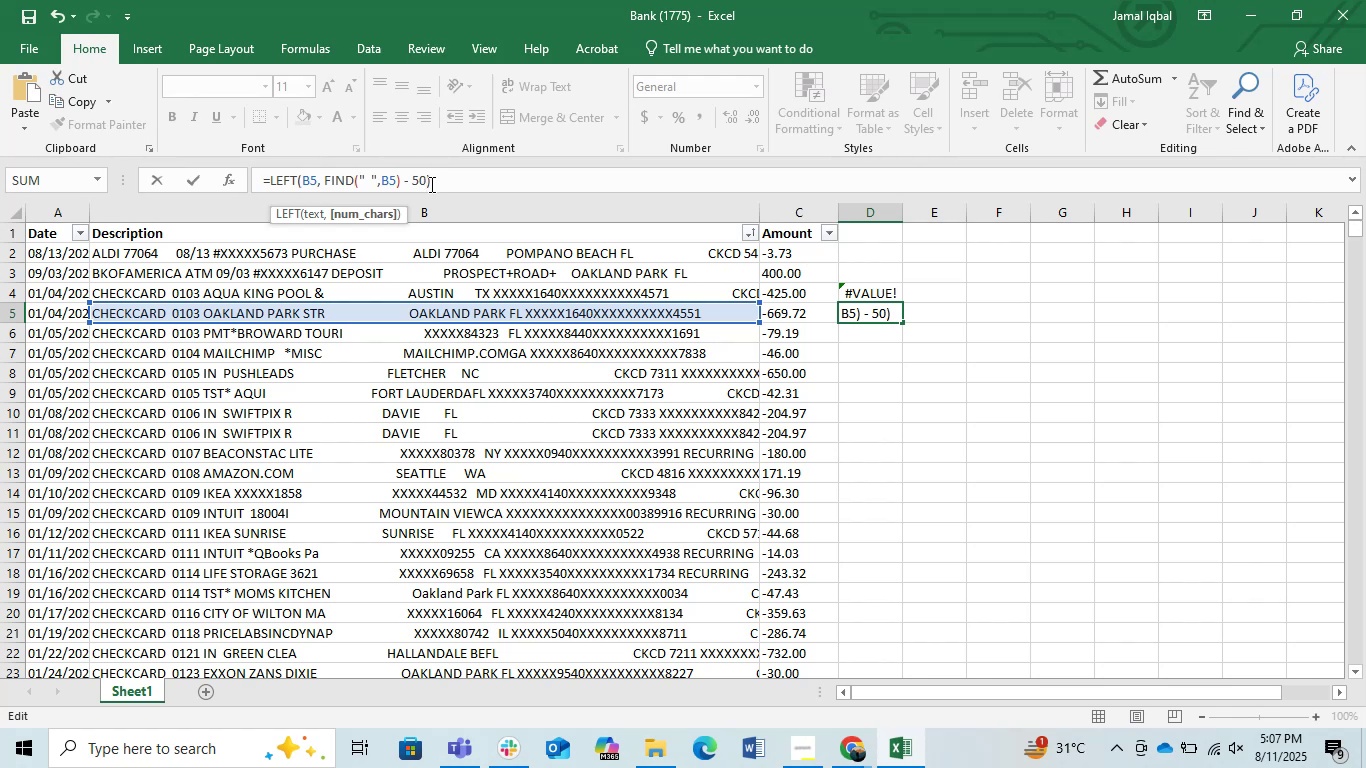 
key(Enter)
 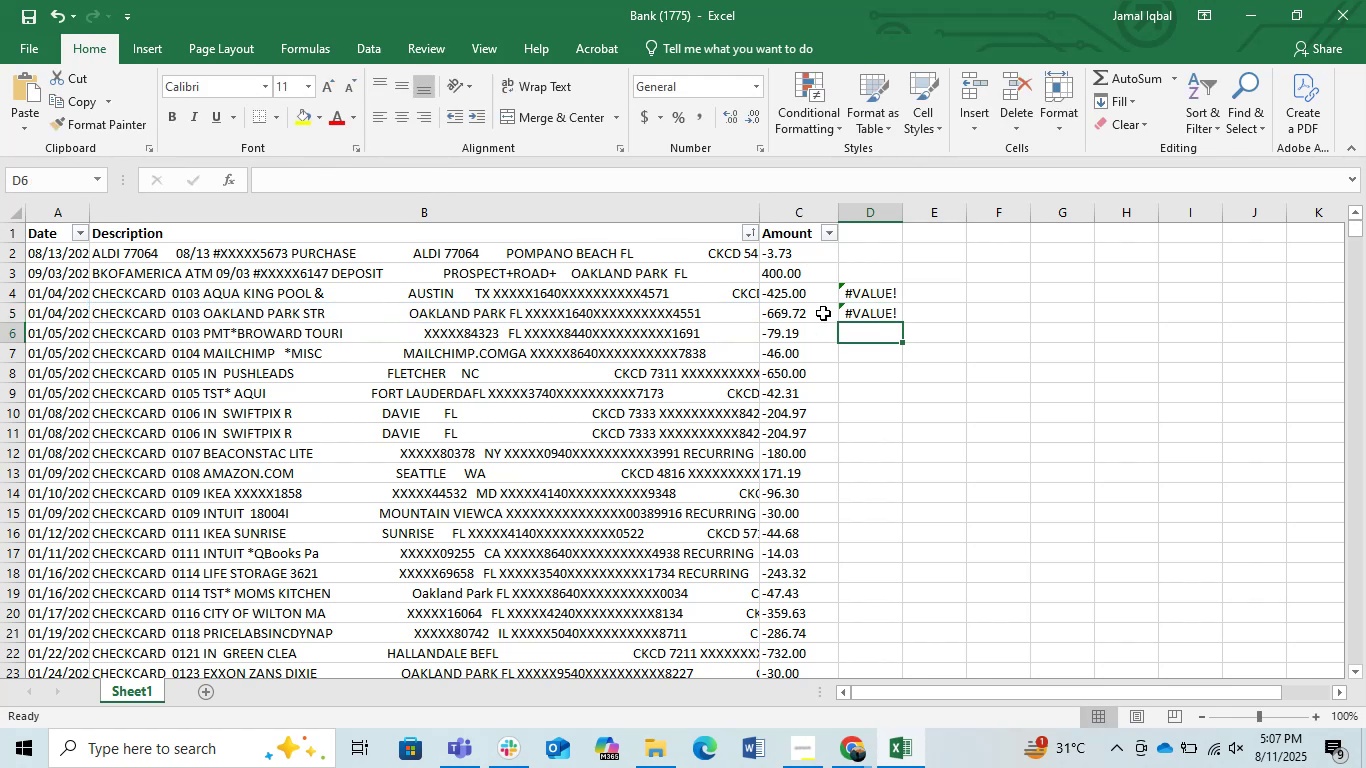 
left_click([867, 314])
 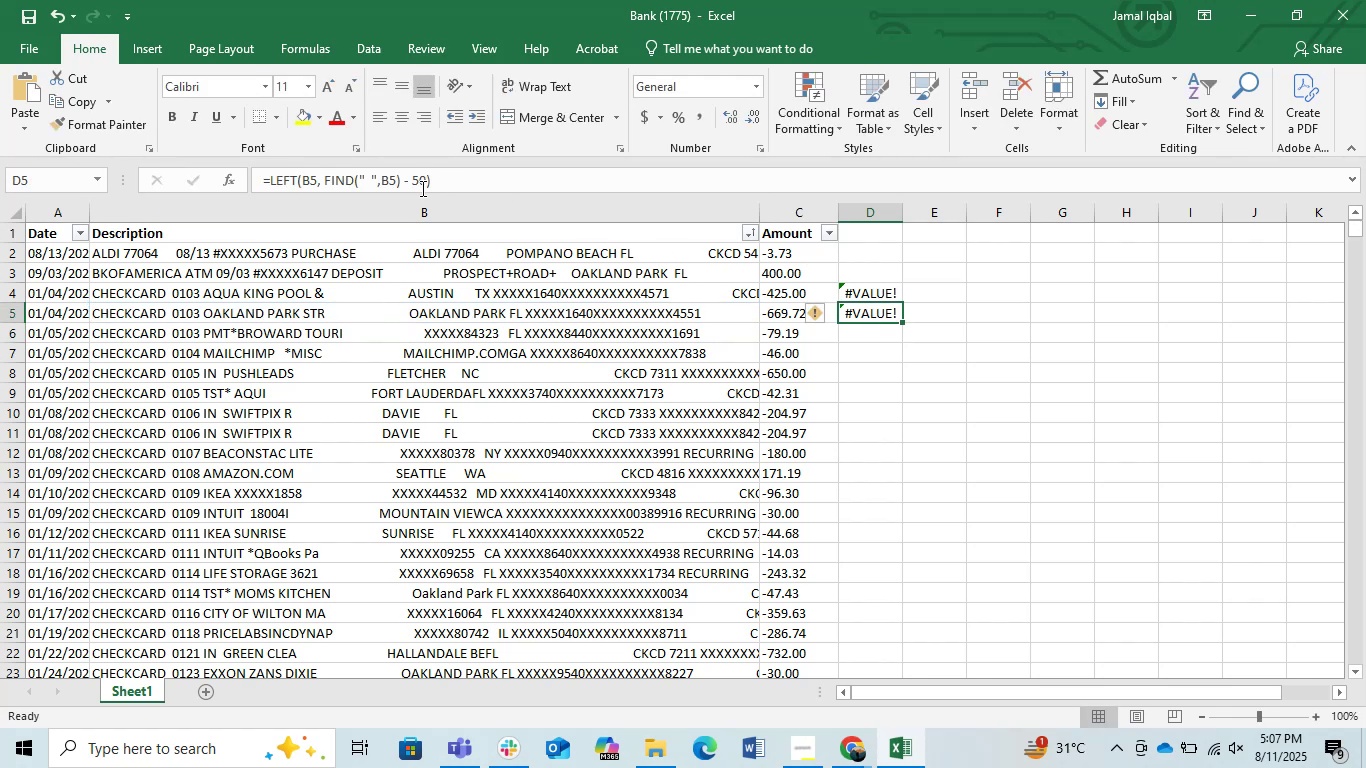 
left_click([427, 188])
 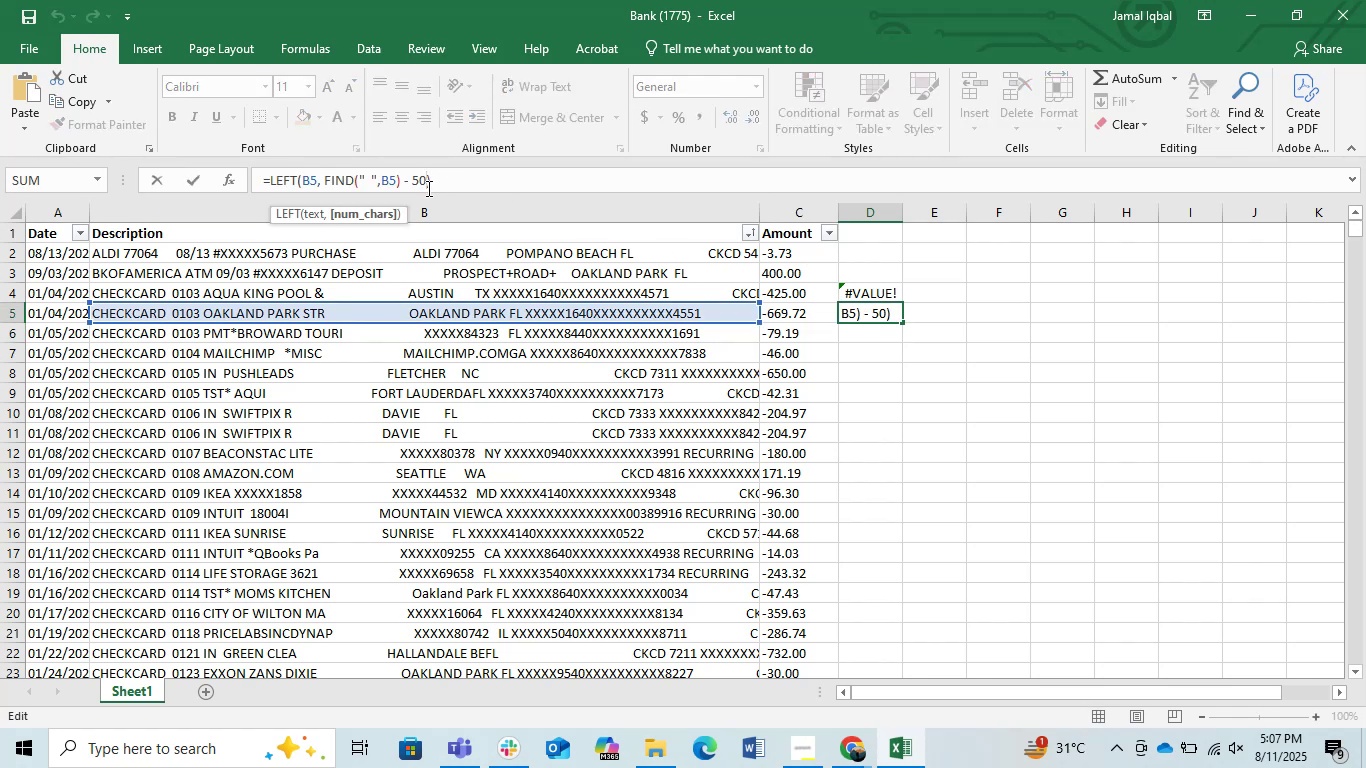 
key(Backspace)
 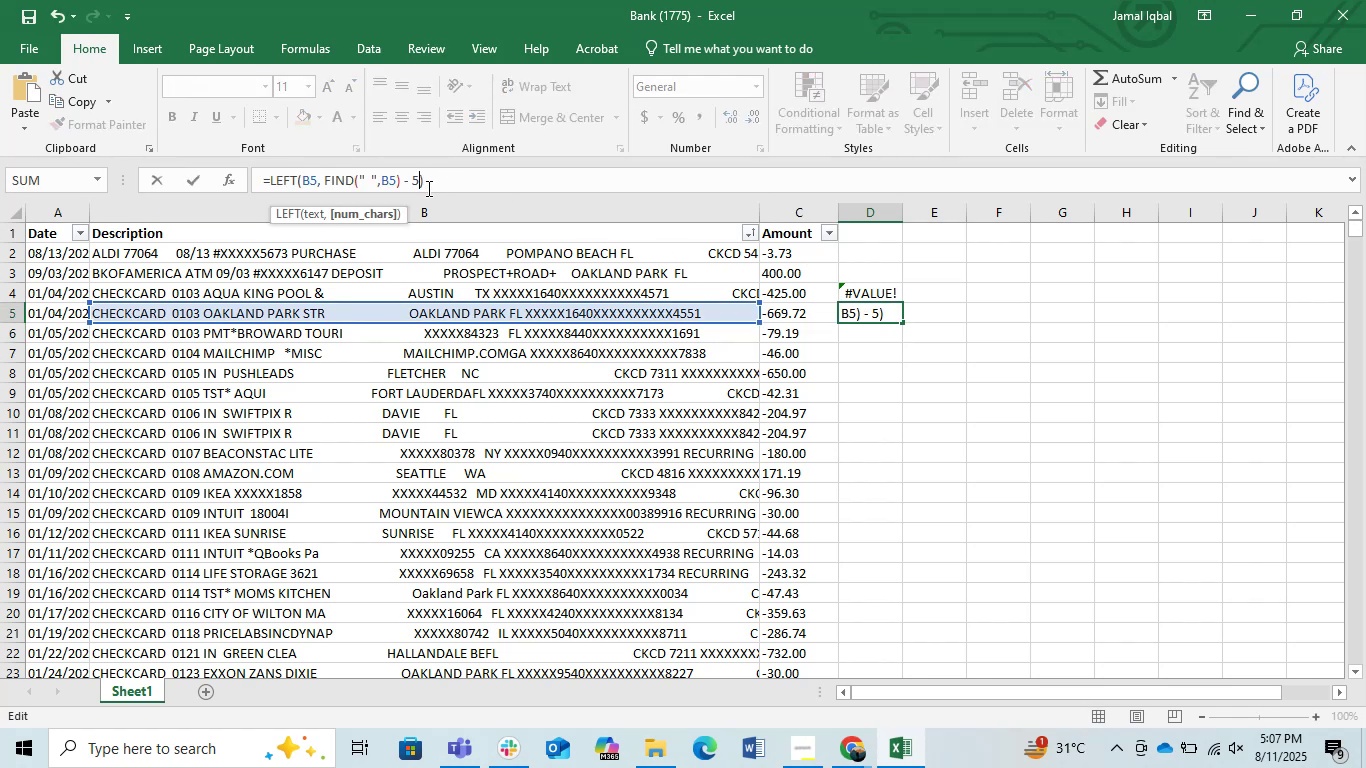 
key(Backspace)
 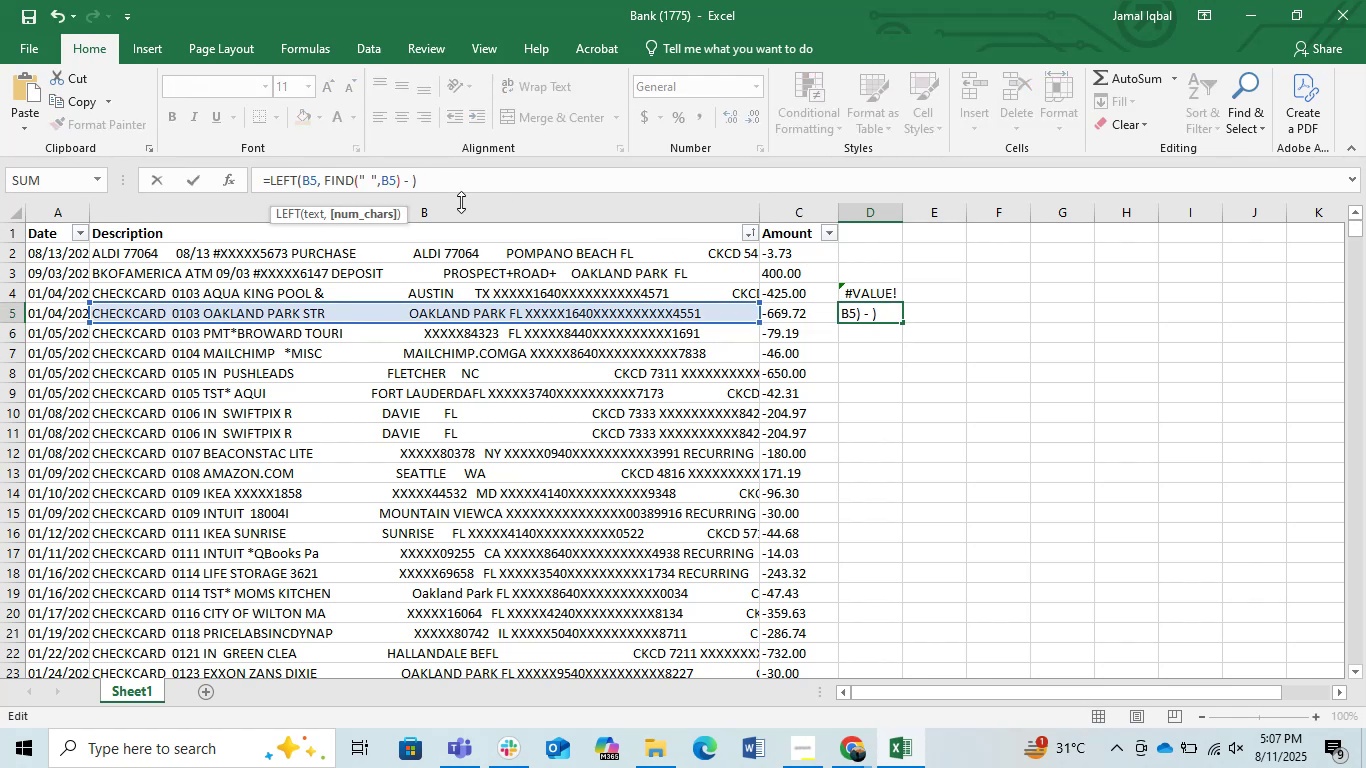 
key(Numpad1)
 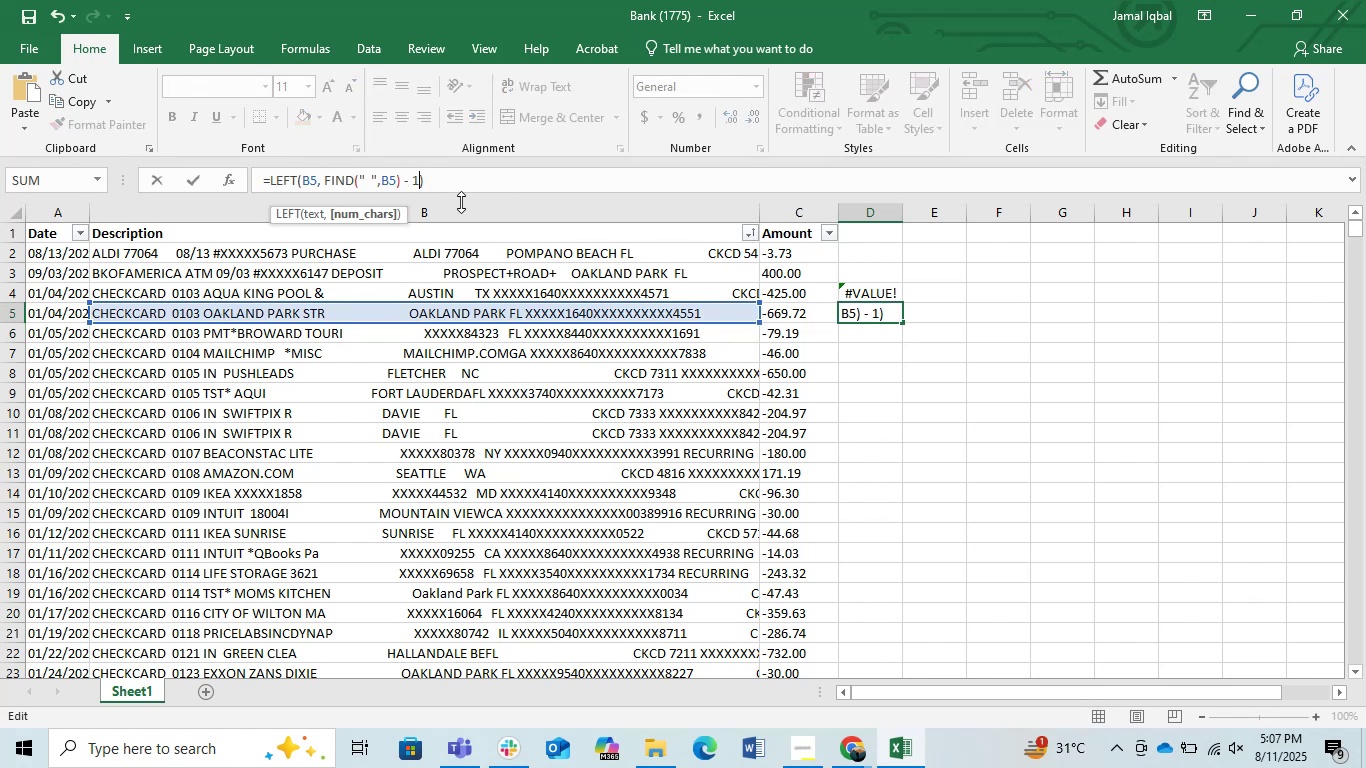 
key(Enter)
 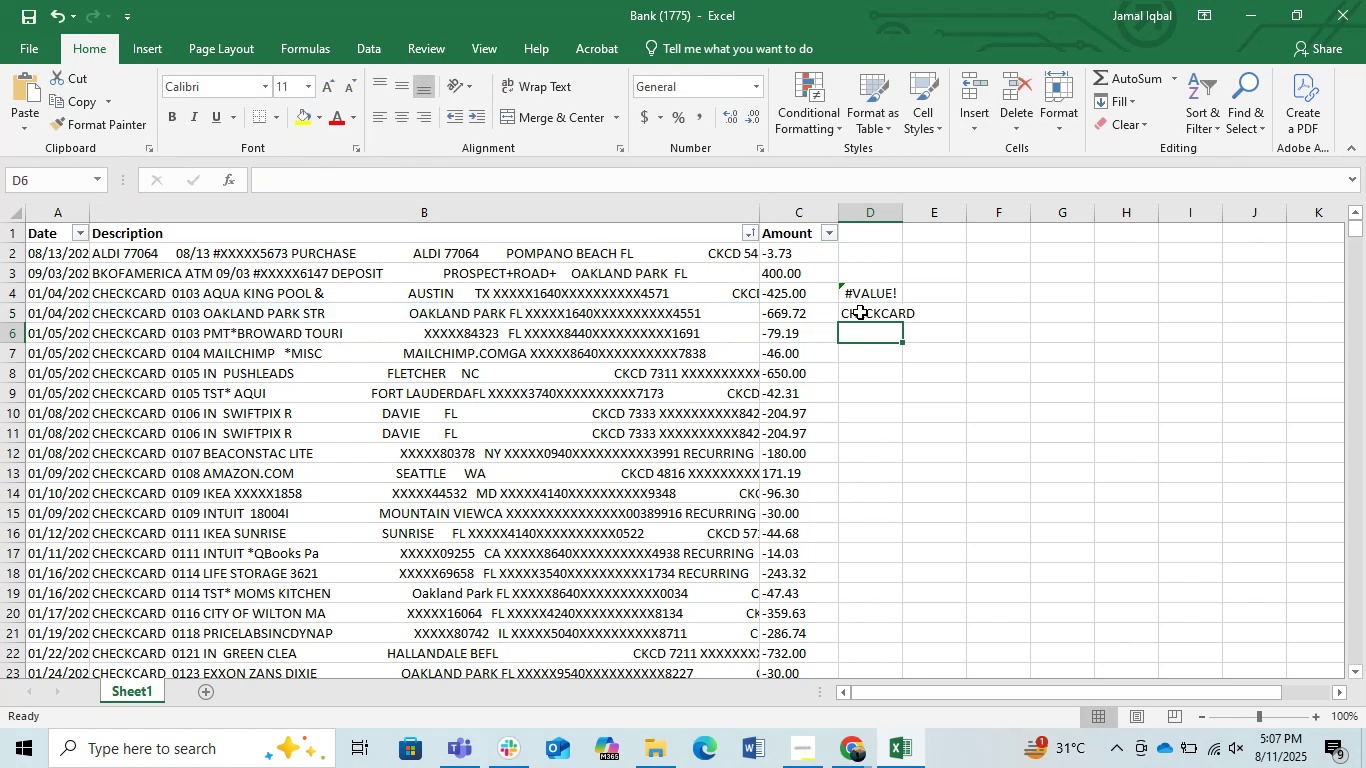 
left_click([865, 312])
 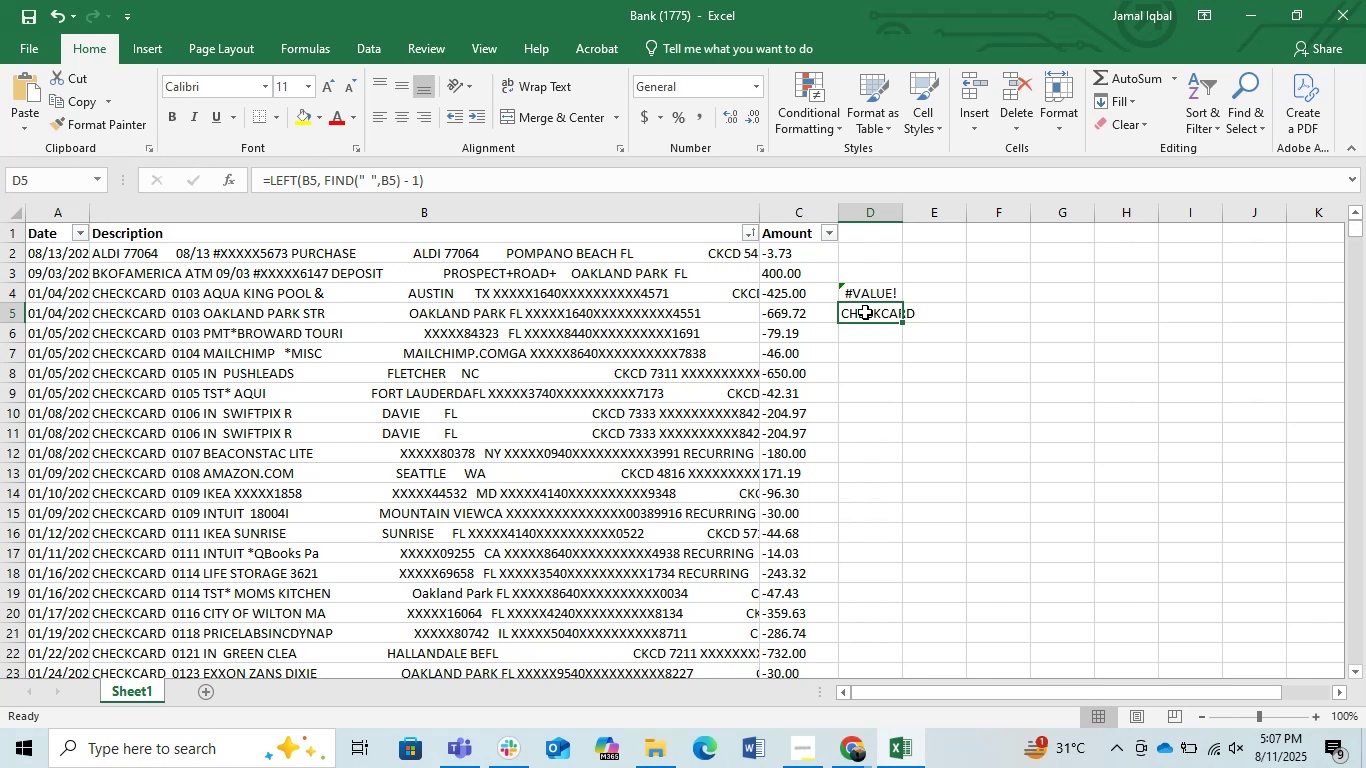 
wait(5.82)
 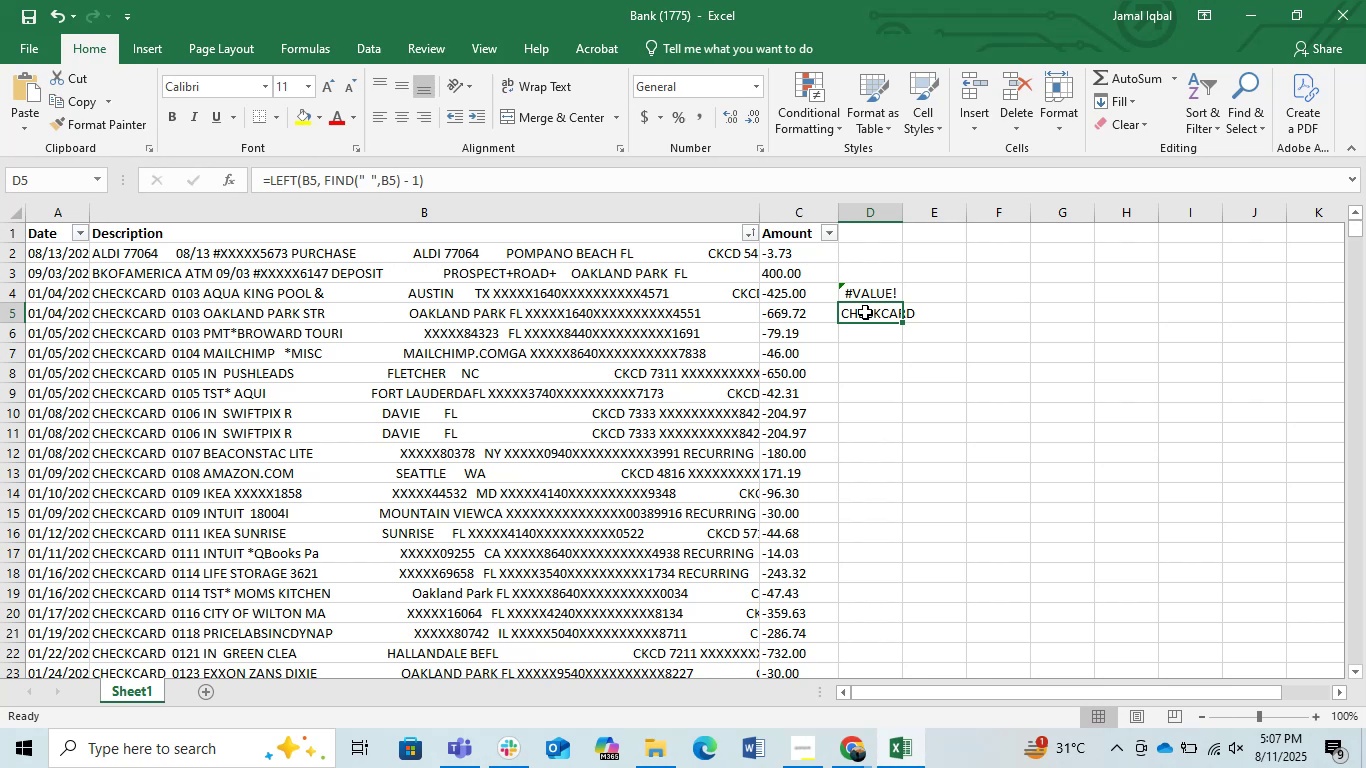 
left_click([856, 347])
 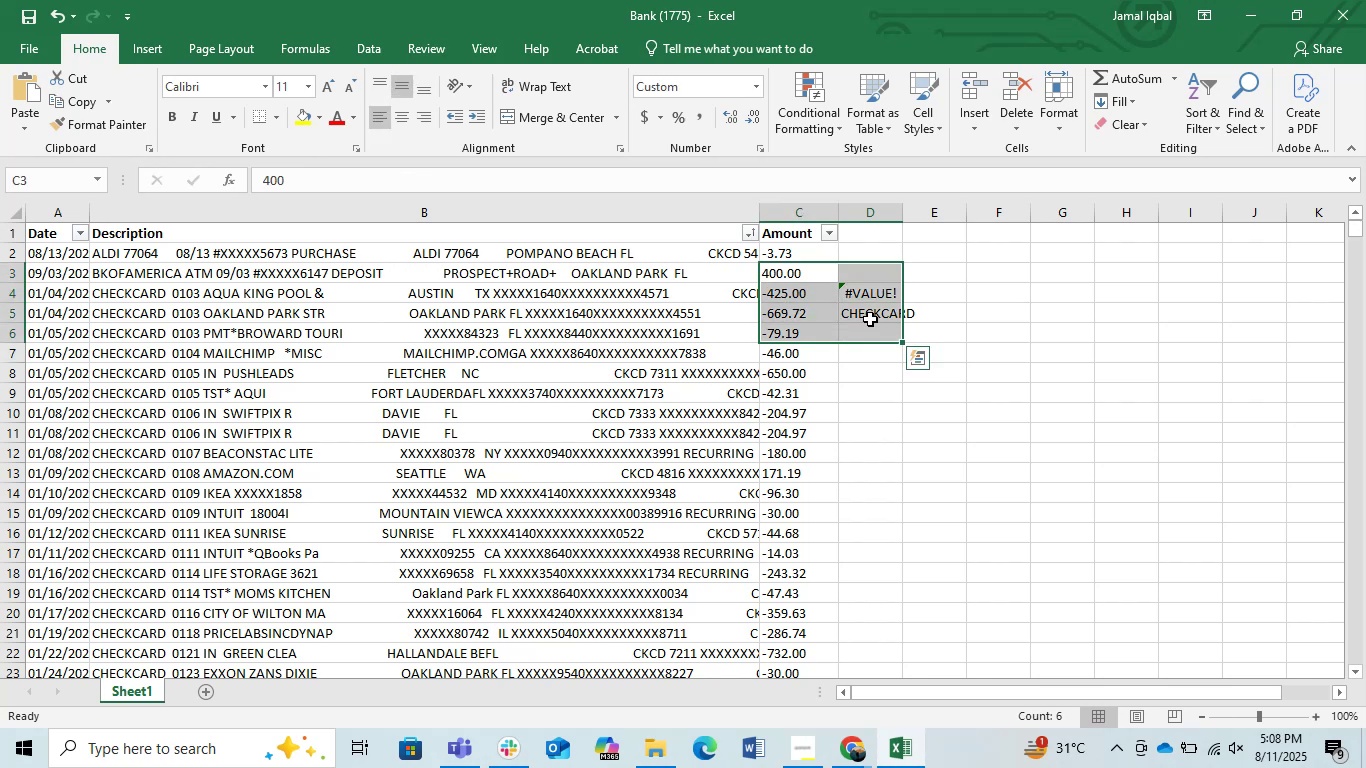 
left_click([842, 256])
 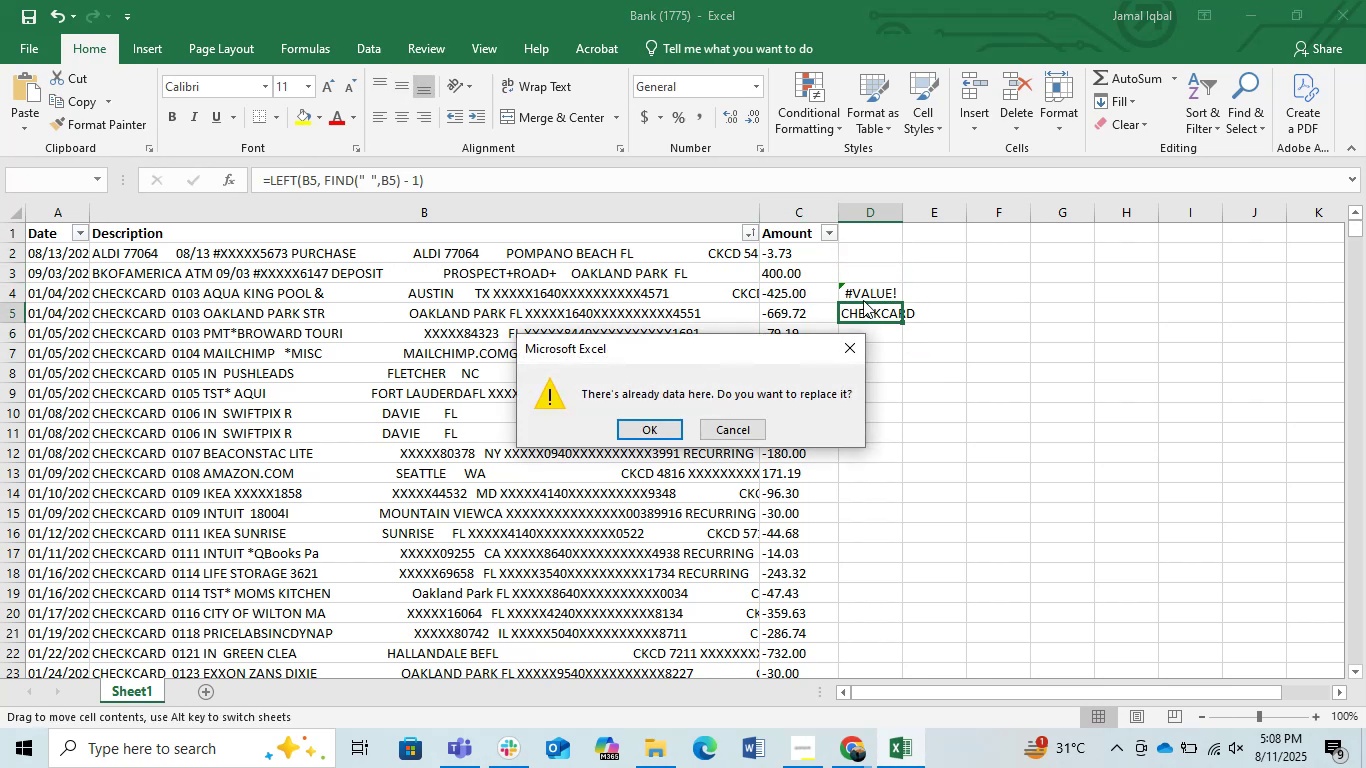 
key(Escape)
 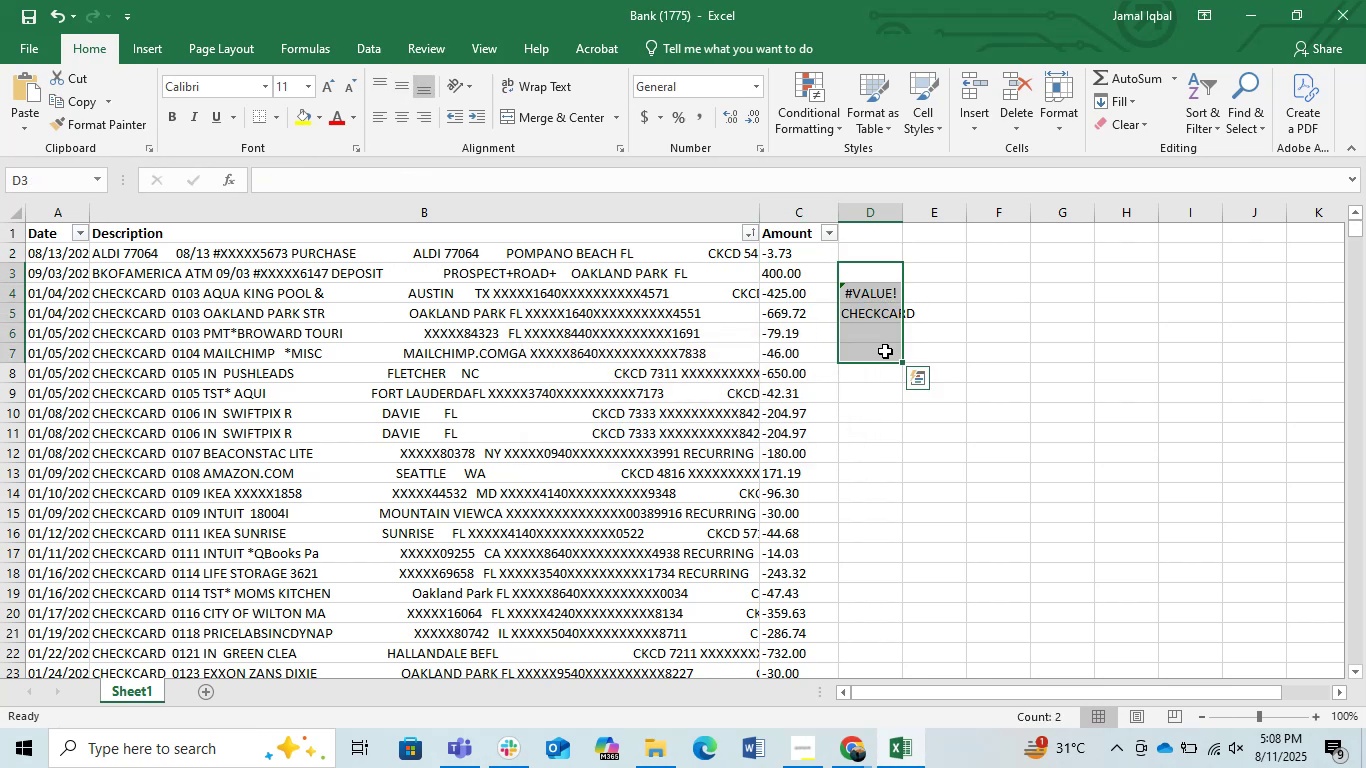 
key(Delete)
 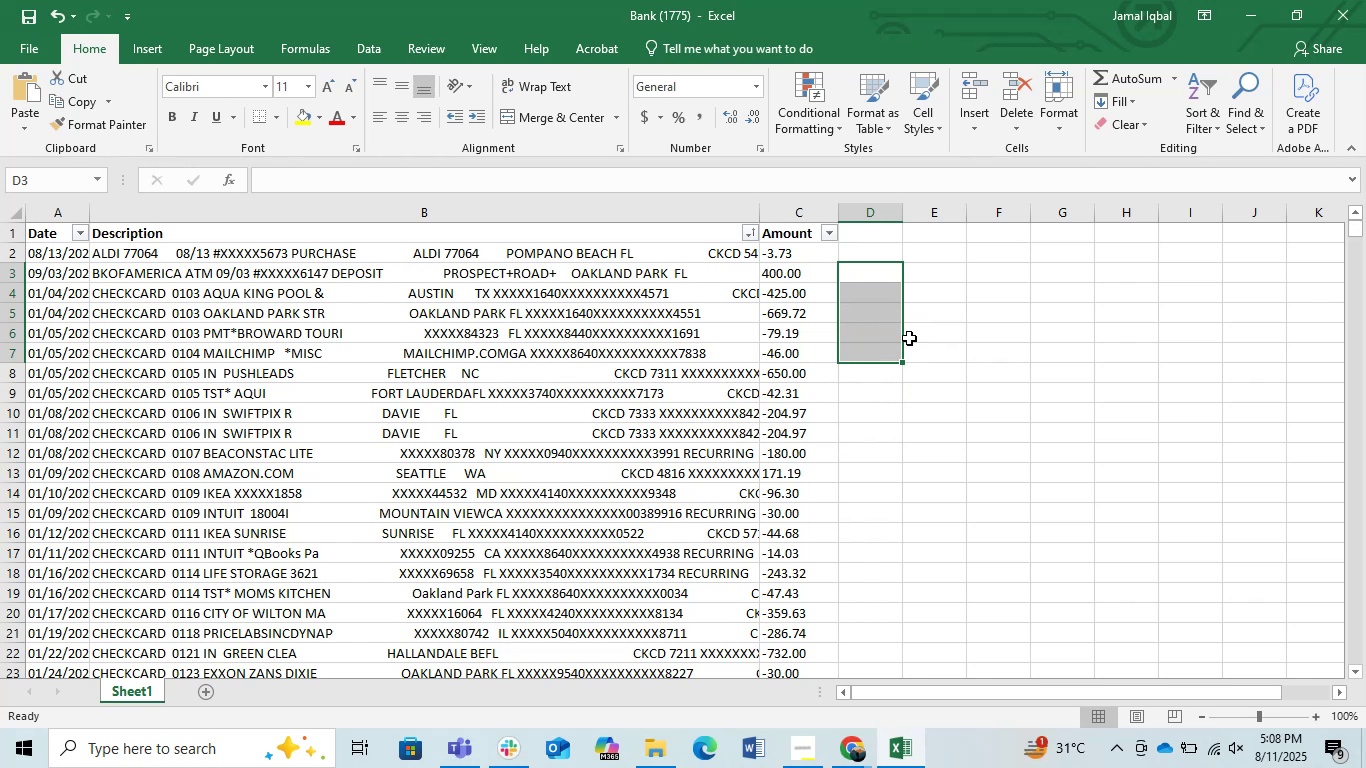 
left_click([876, 431])
 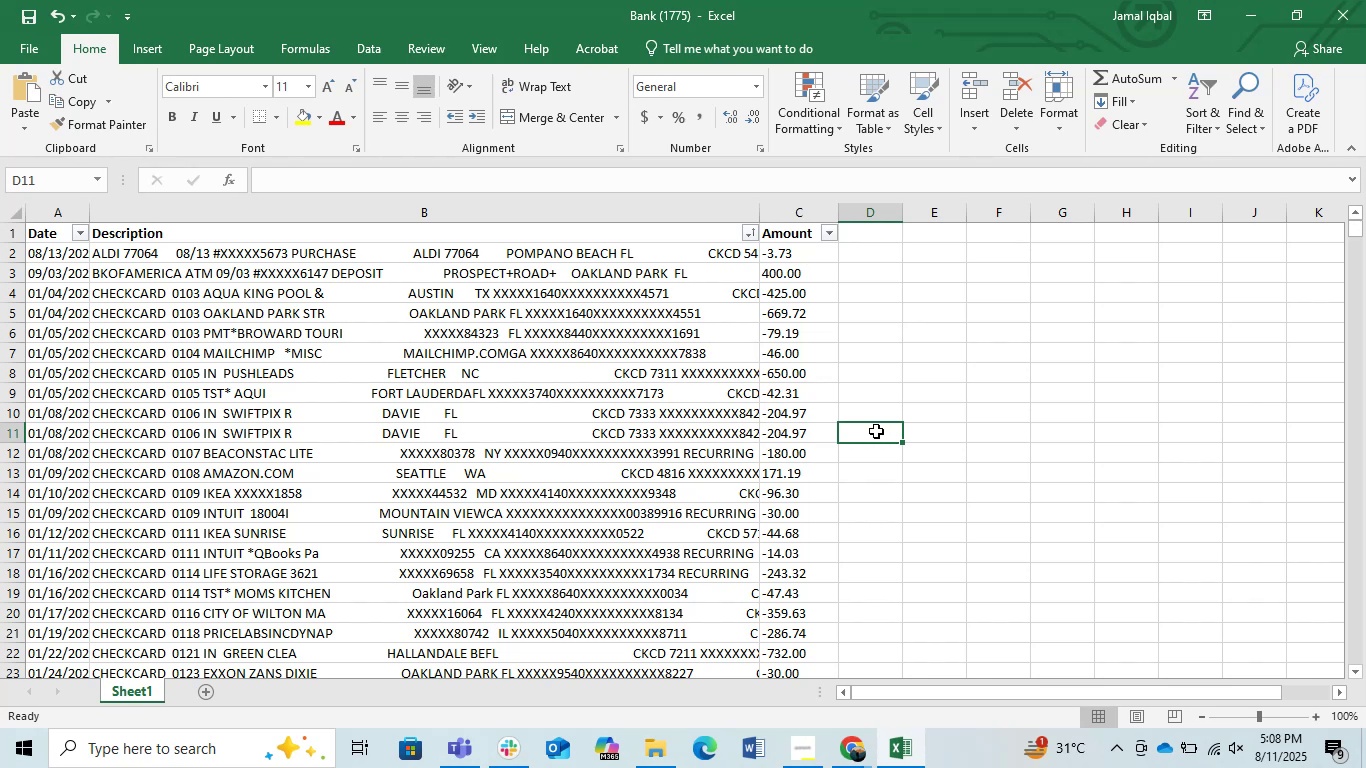 
wait(23.6)
 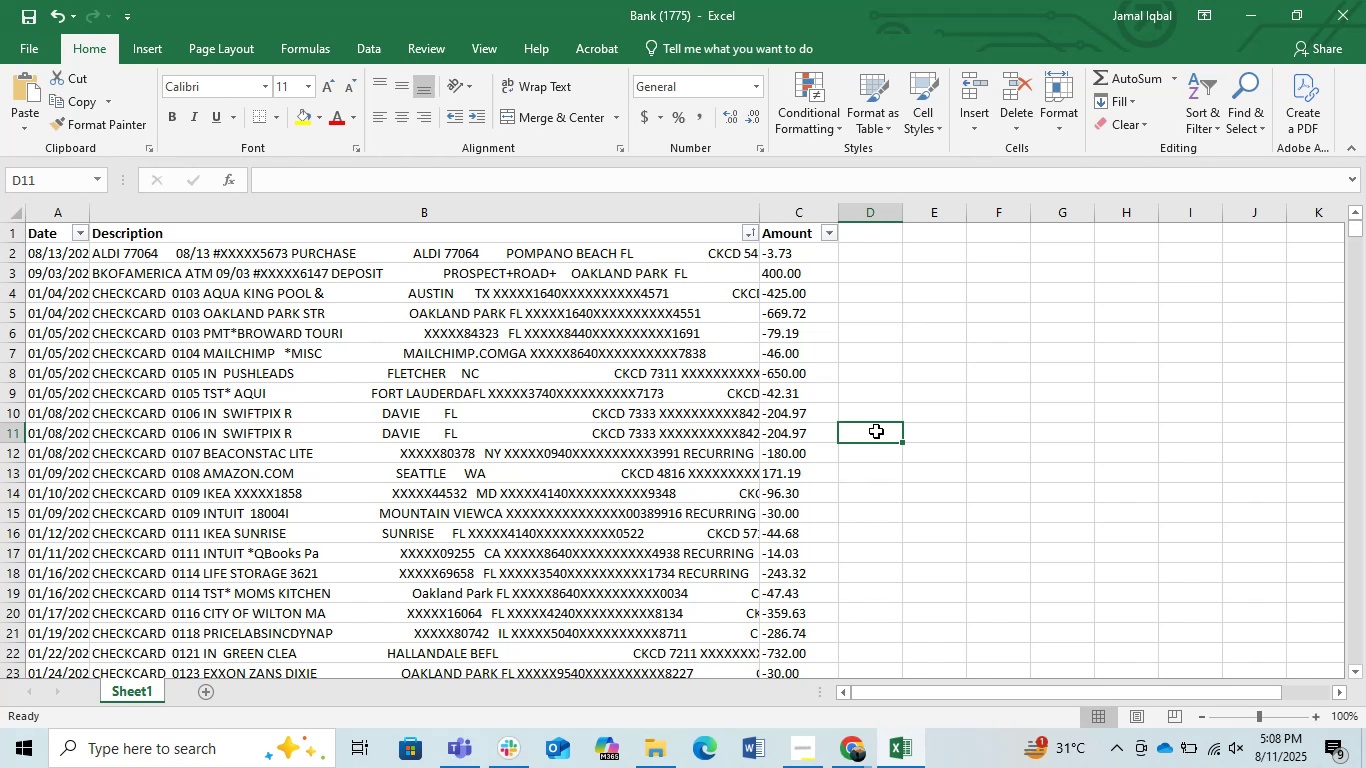 
left_click([860, 332])
 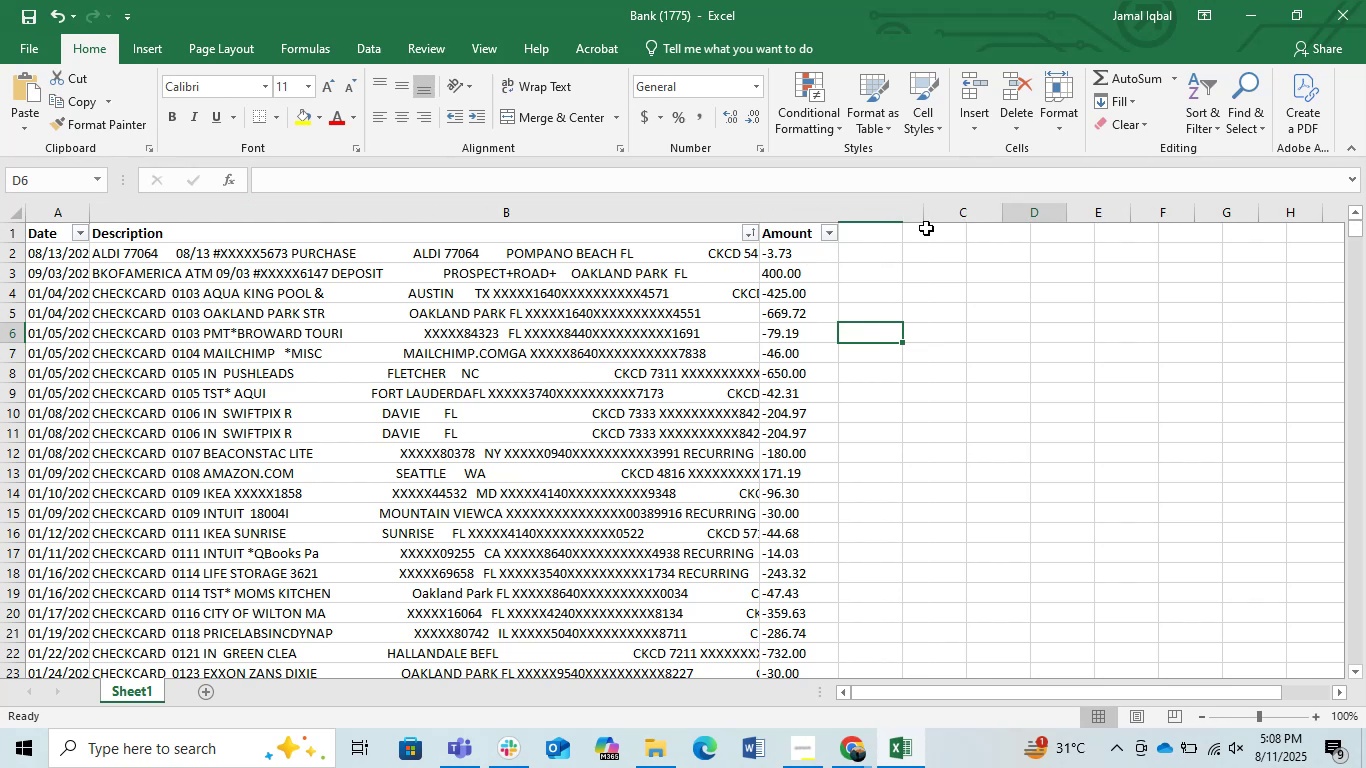 
wait(8.8)
 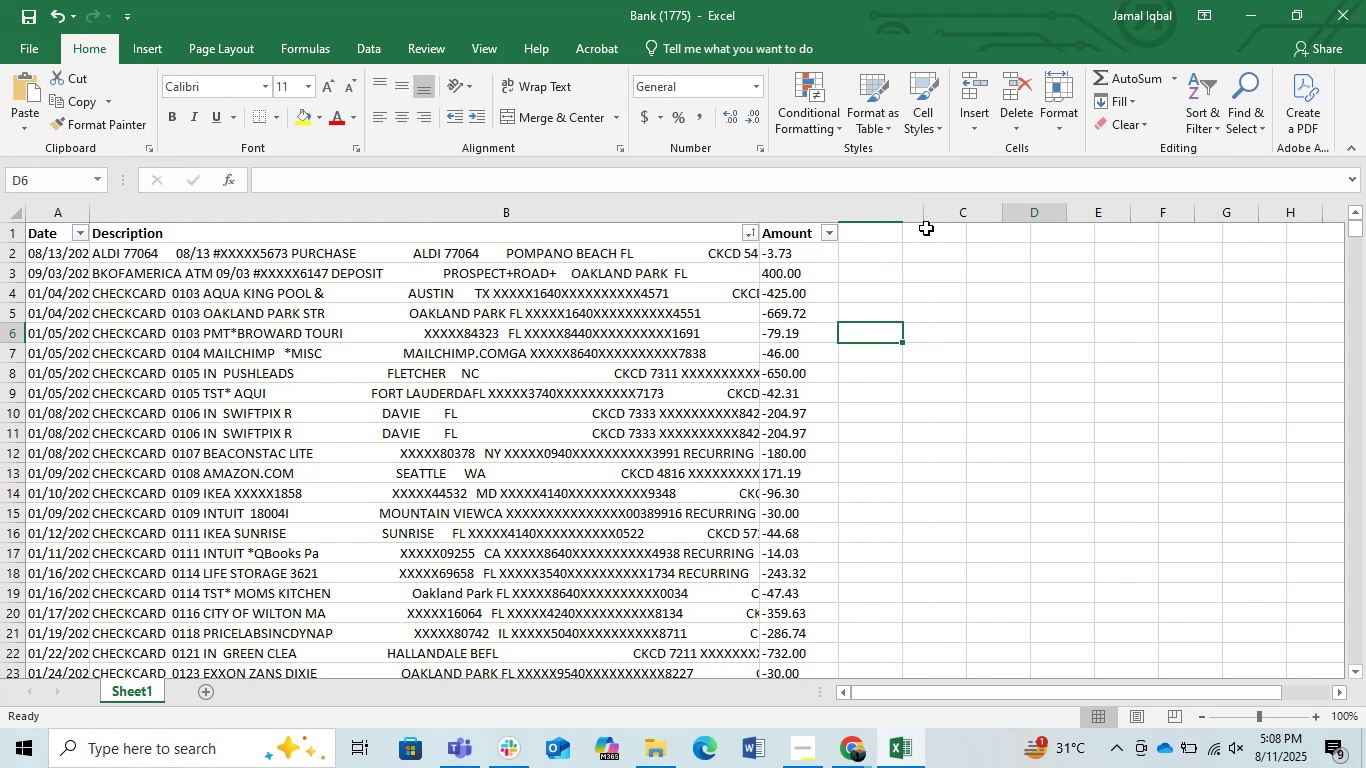 
scroll: coordinate [696, 550], scroll_direction: none, amount: 0.0
 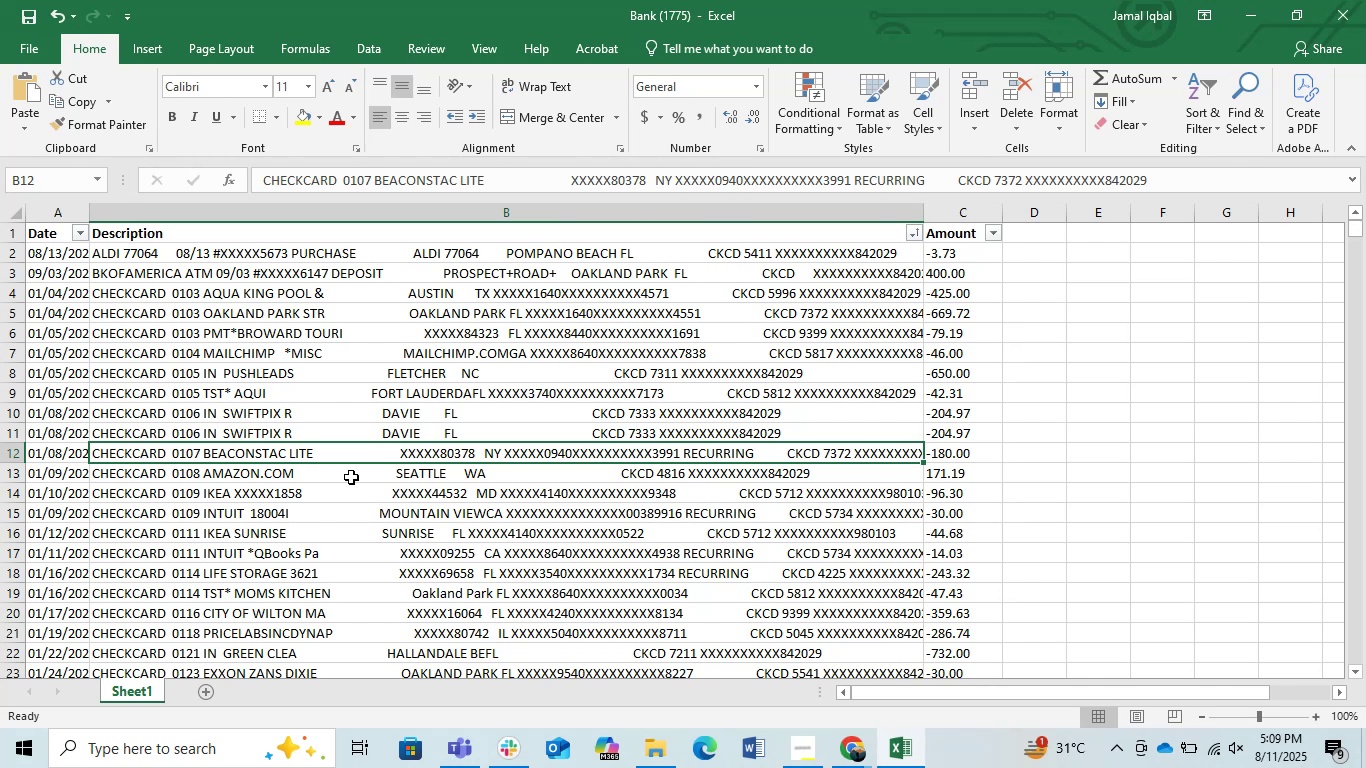 
wait(38.65)
 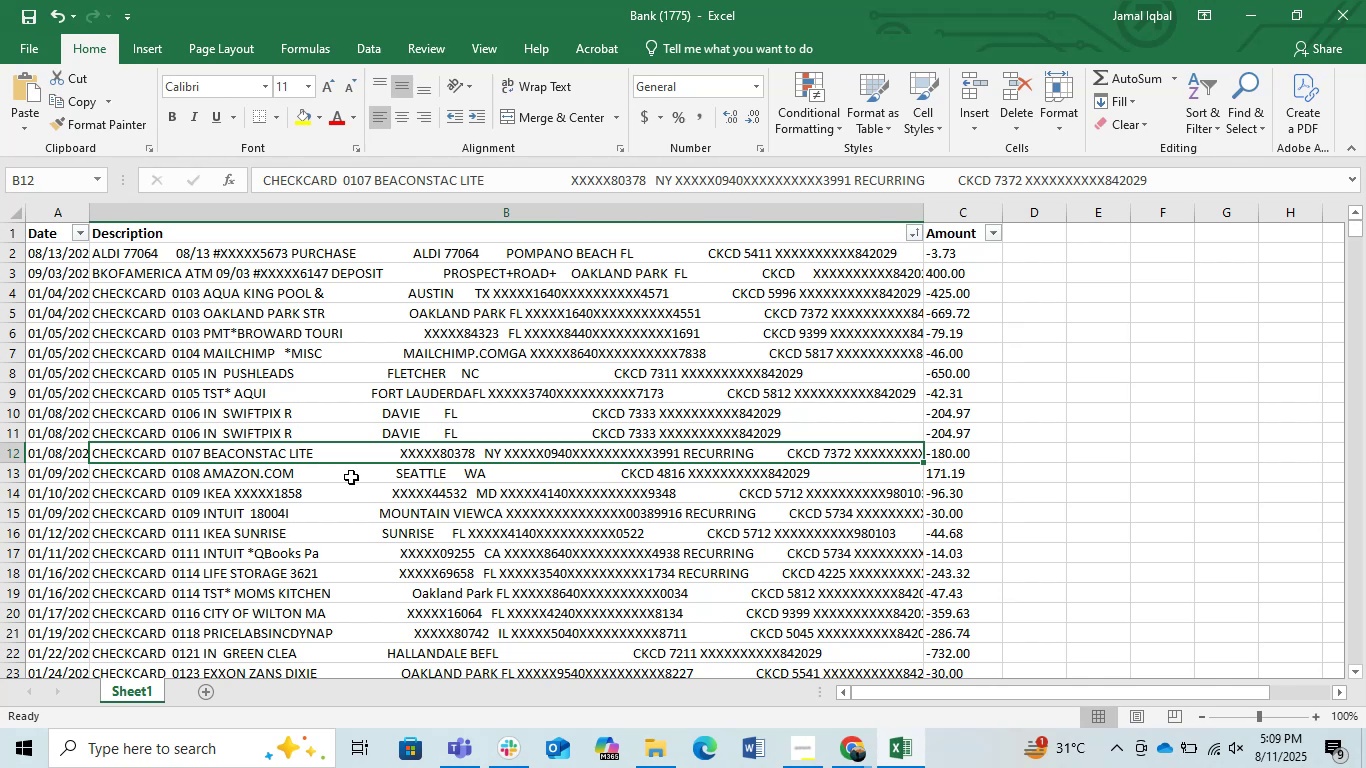 
left_click([1035, 263])
 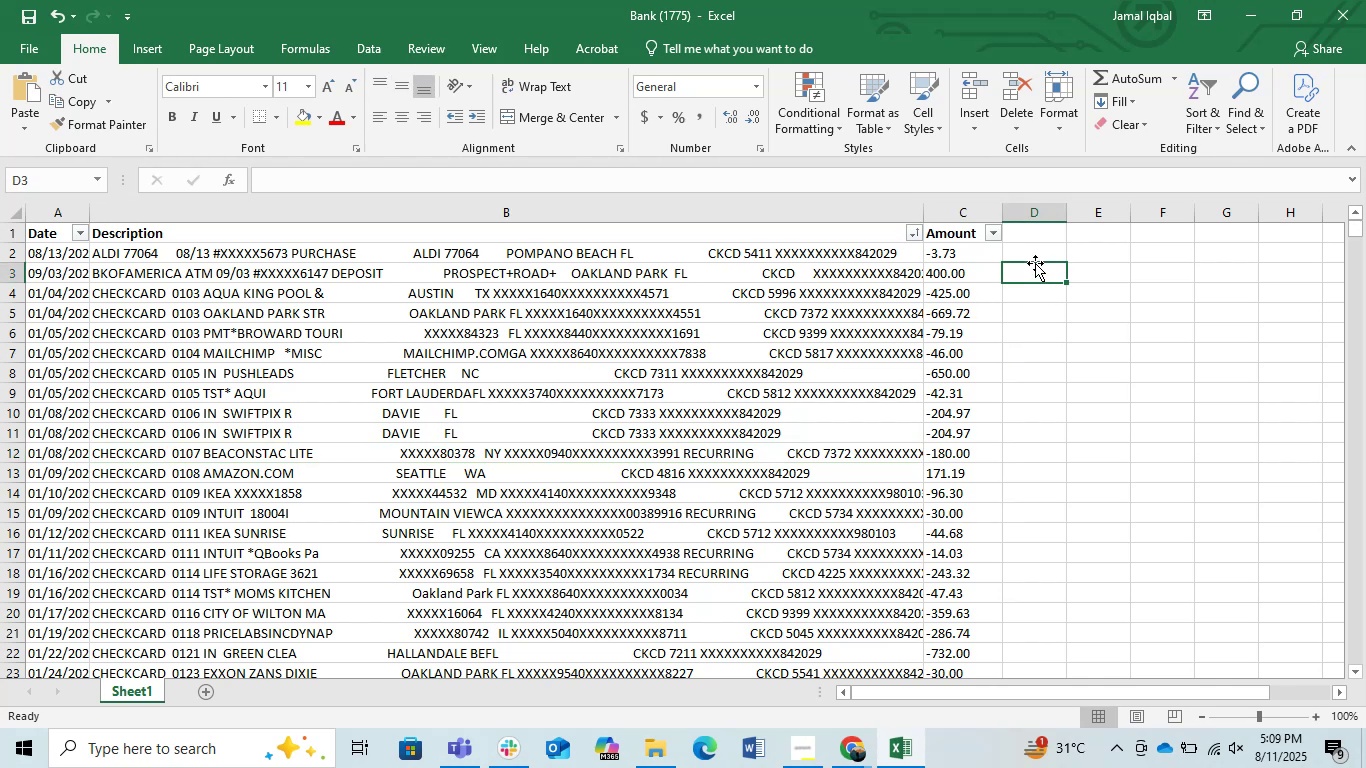 
type(=tr)
 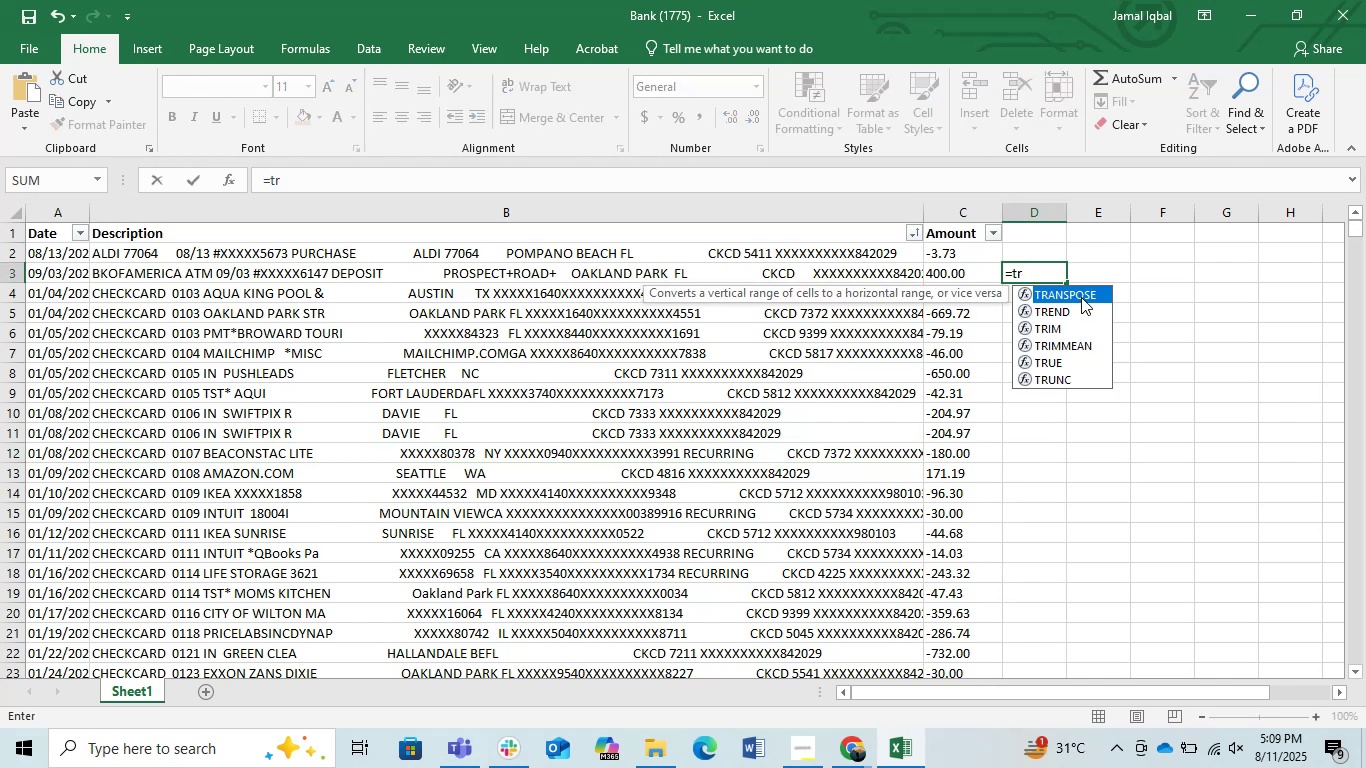 
left_click([1047, 321])
 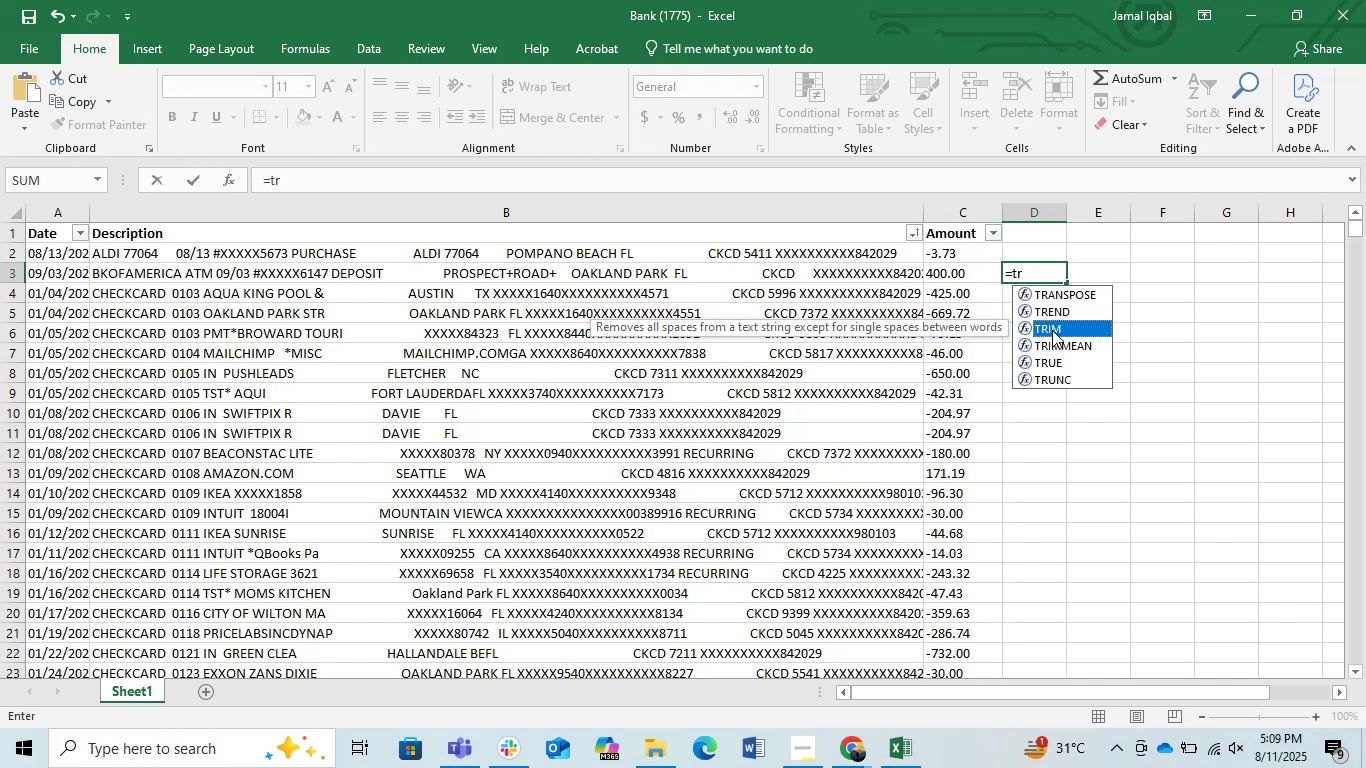 
left_click([1052, 330])
 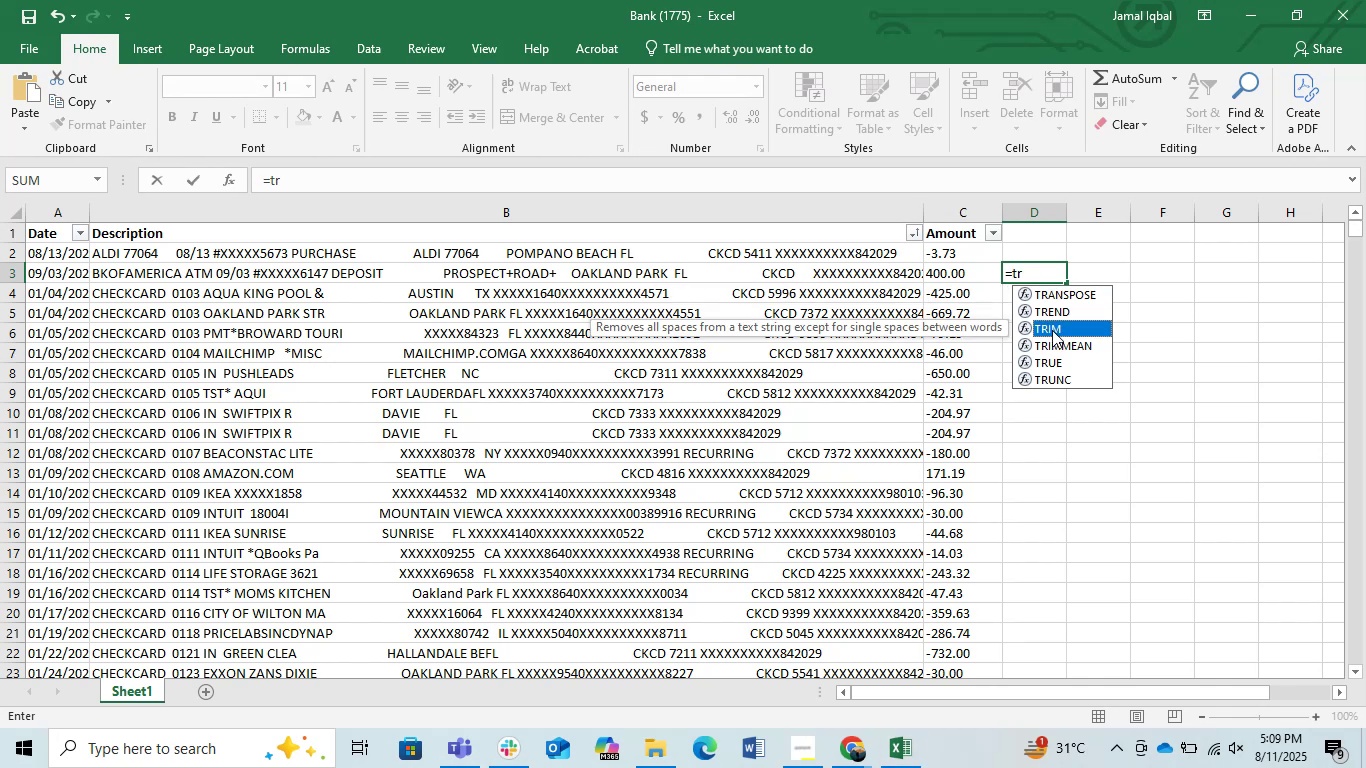 
left_click([1052, 330])
 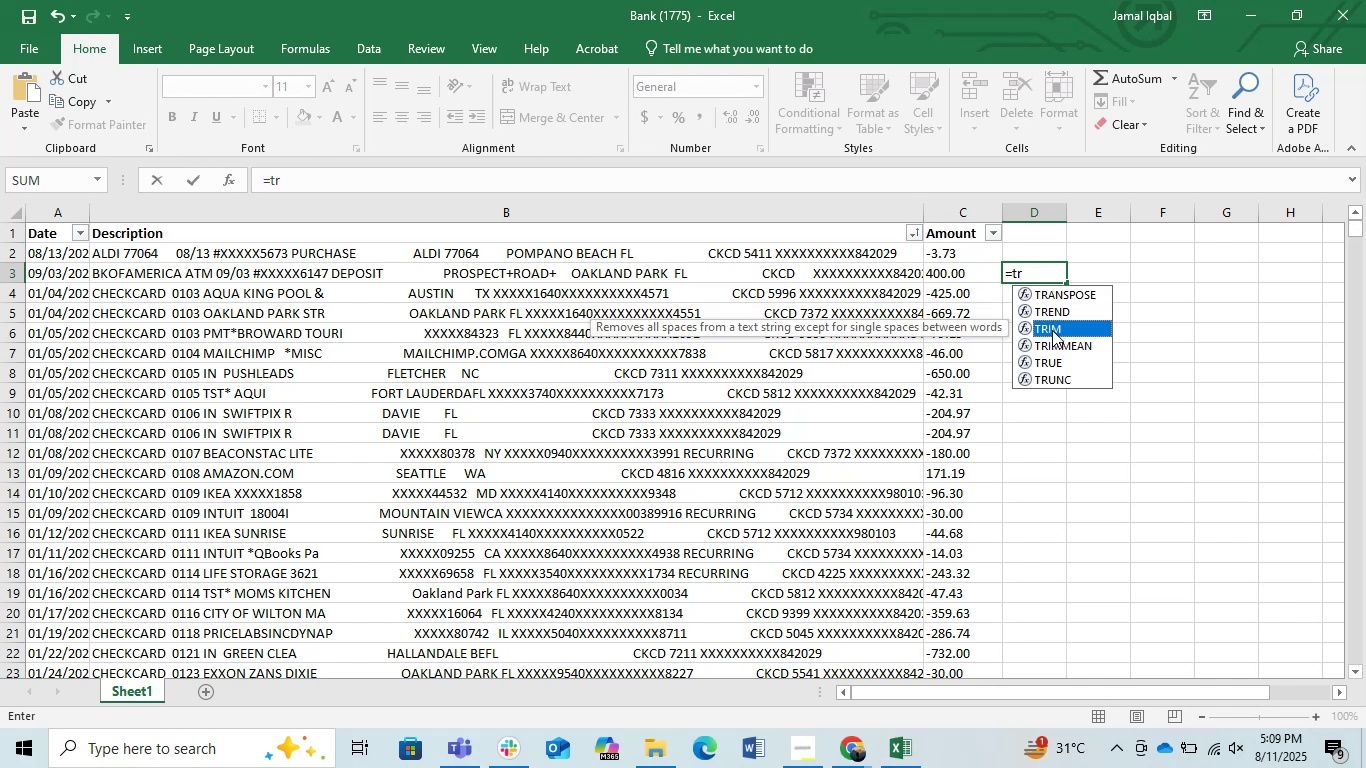 
key(Tab)
 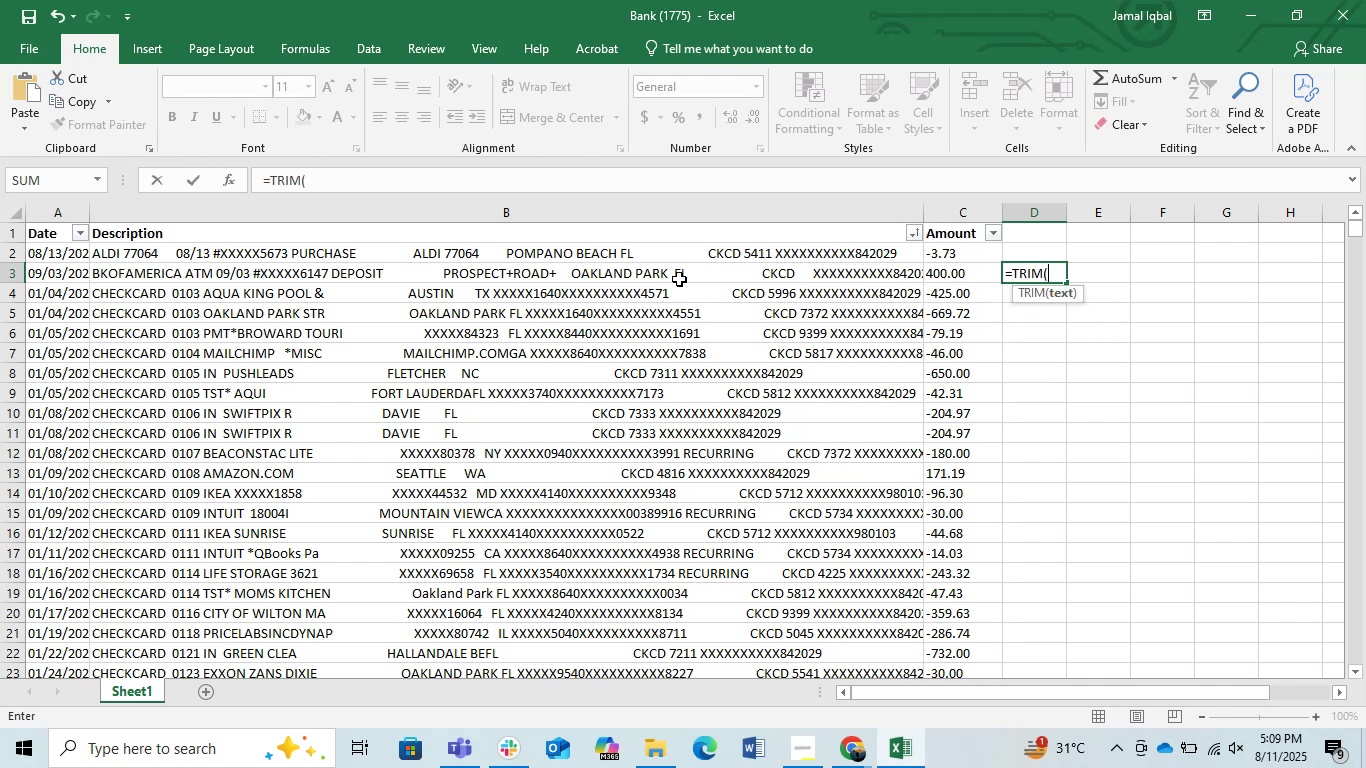 
left_click([670, 281])
 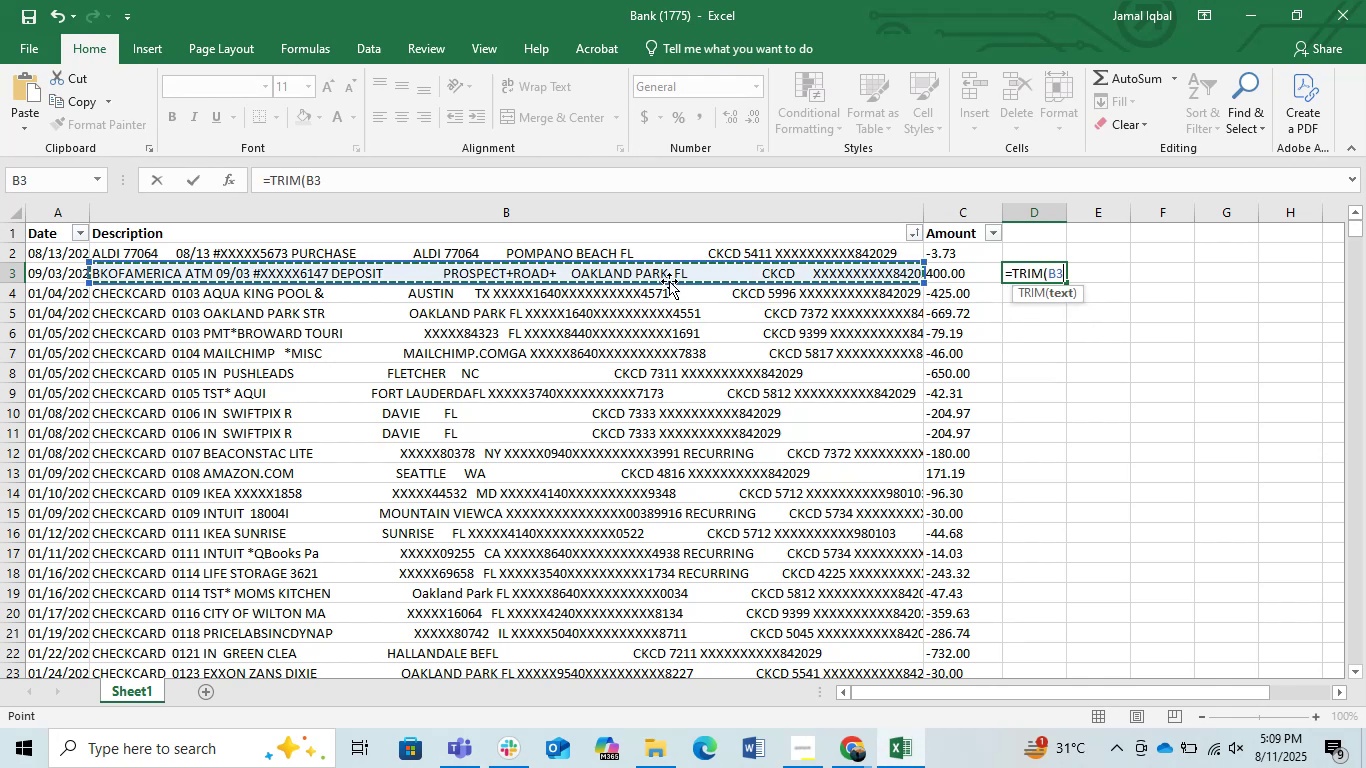 
key(Enter)
 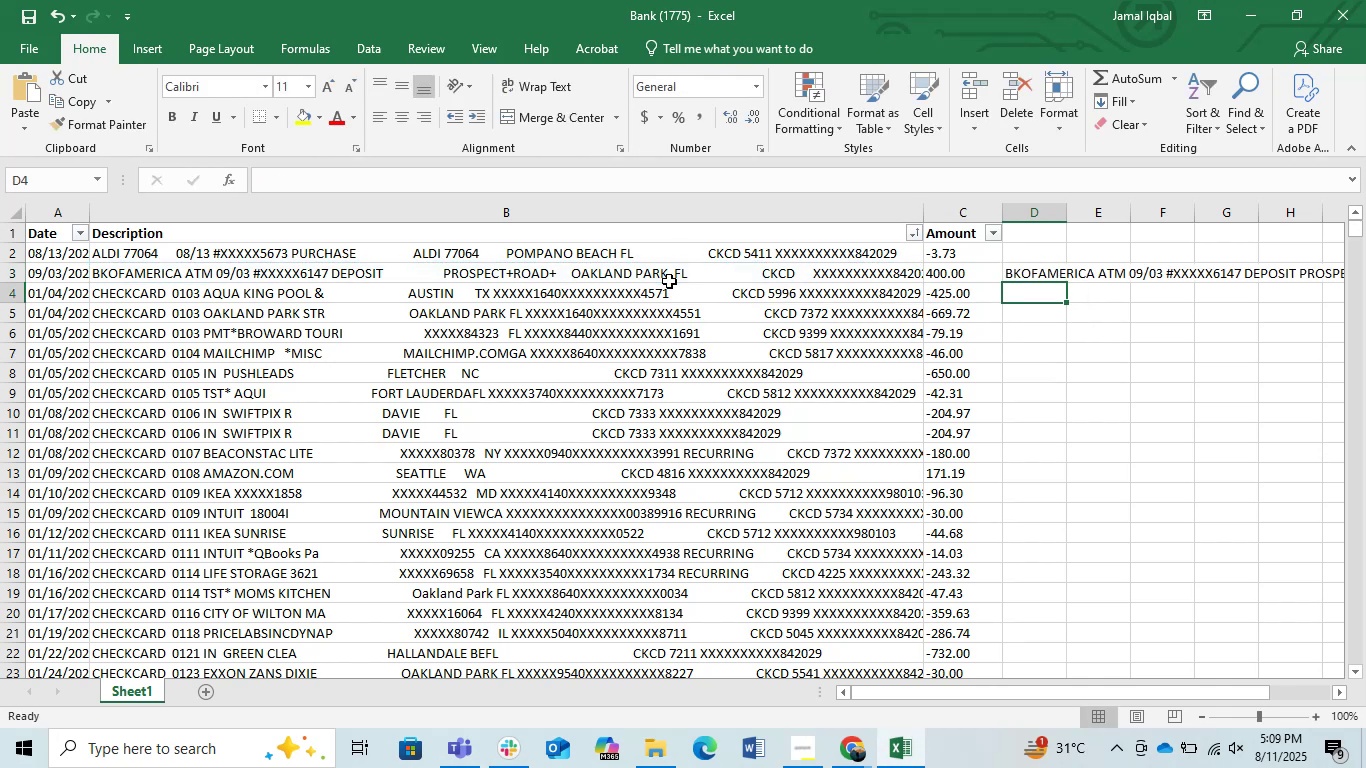 
key(ArrowUp)
 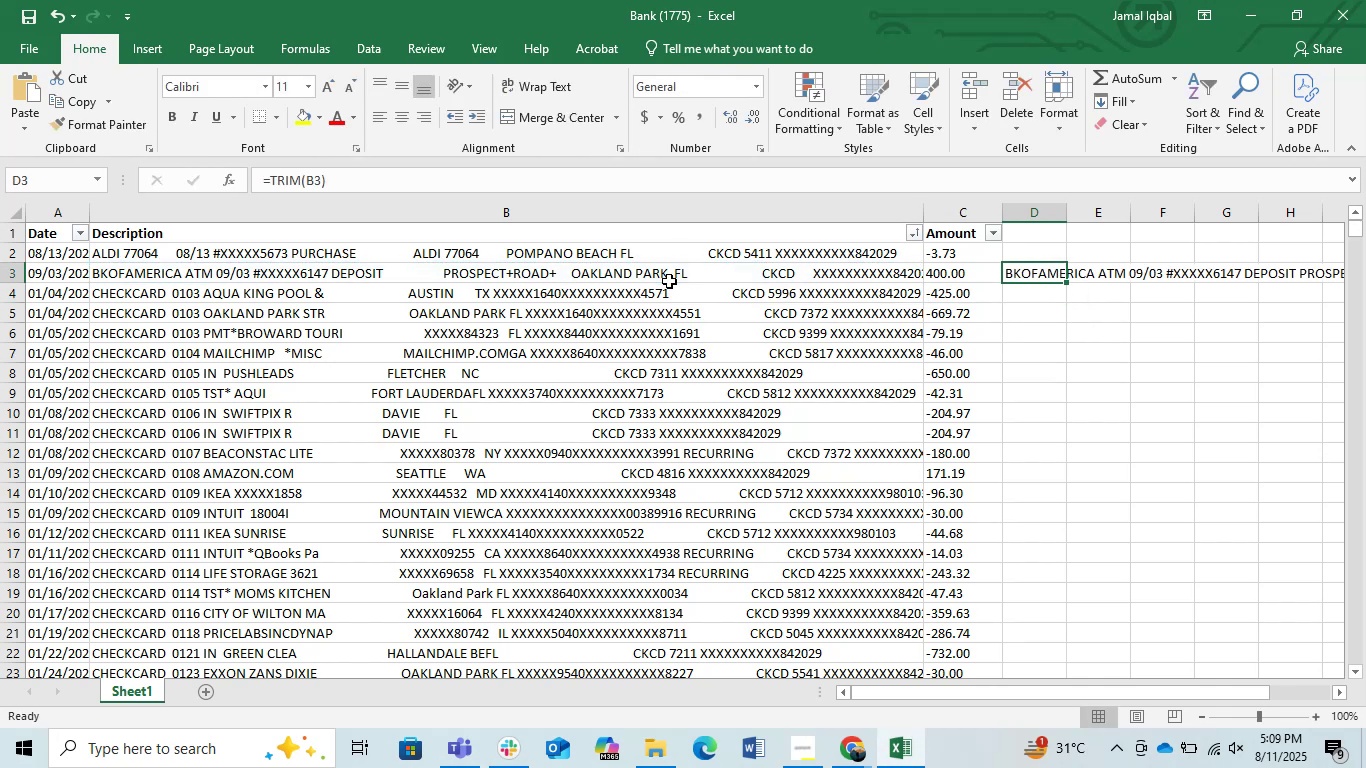 
hold_key(key=ControlLeft, duration=0.77)
 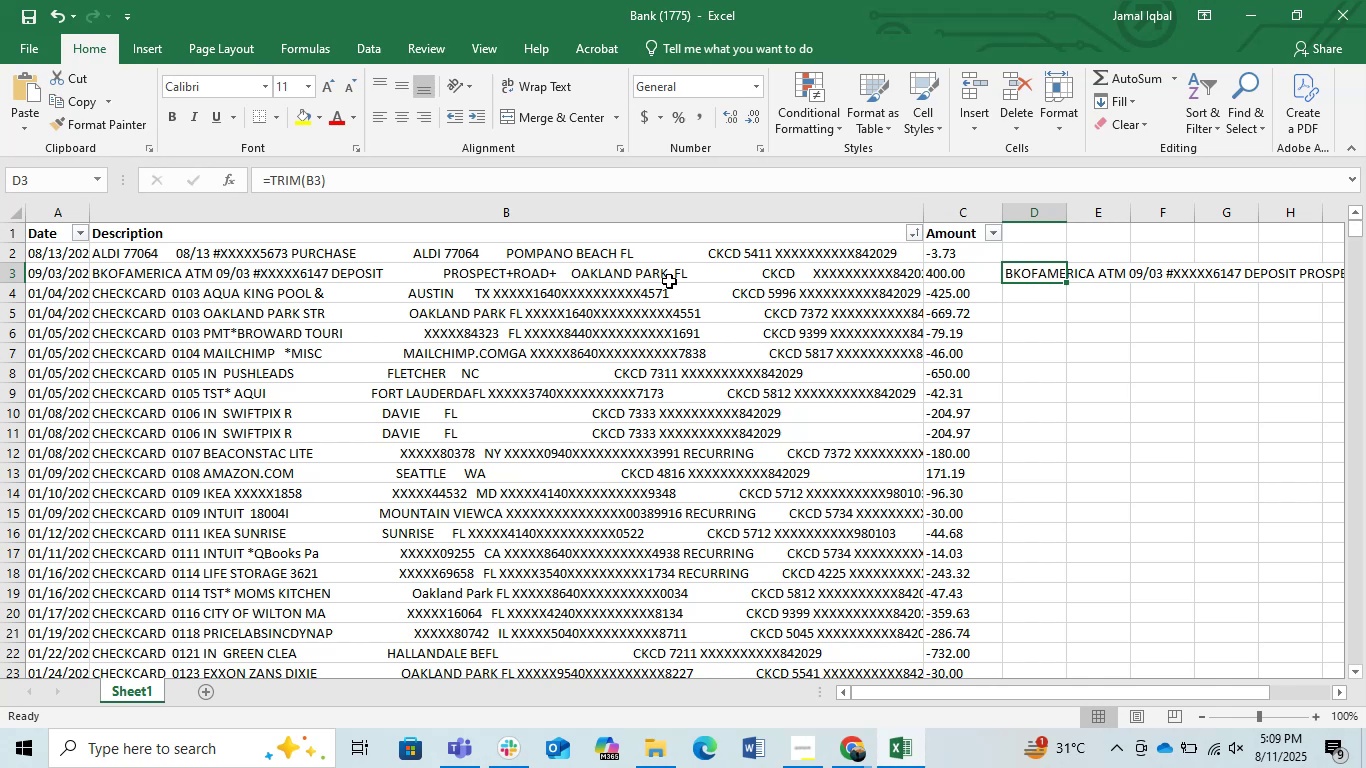 
wait(5.14)
 